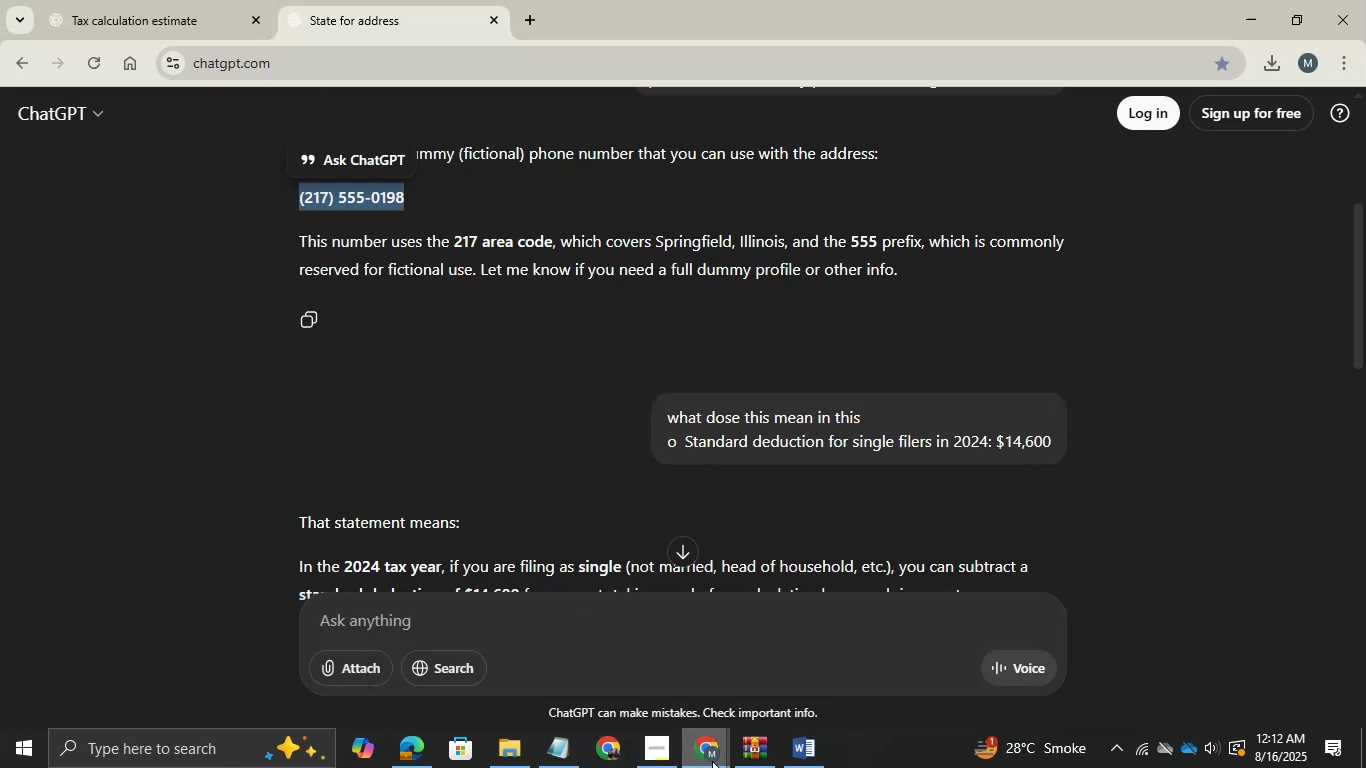 
left_click([712, 761])
 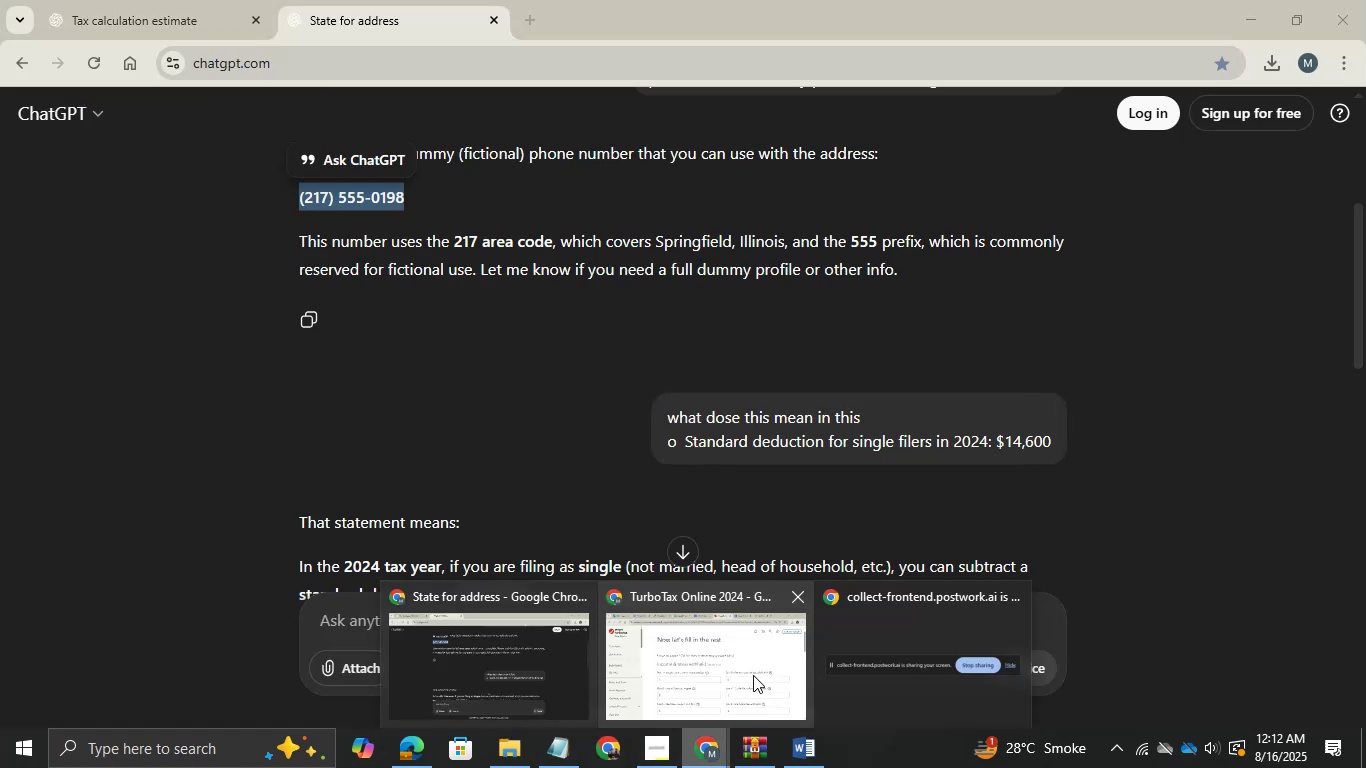 
left_click([753, 675])
 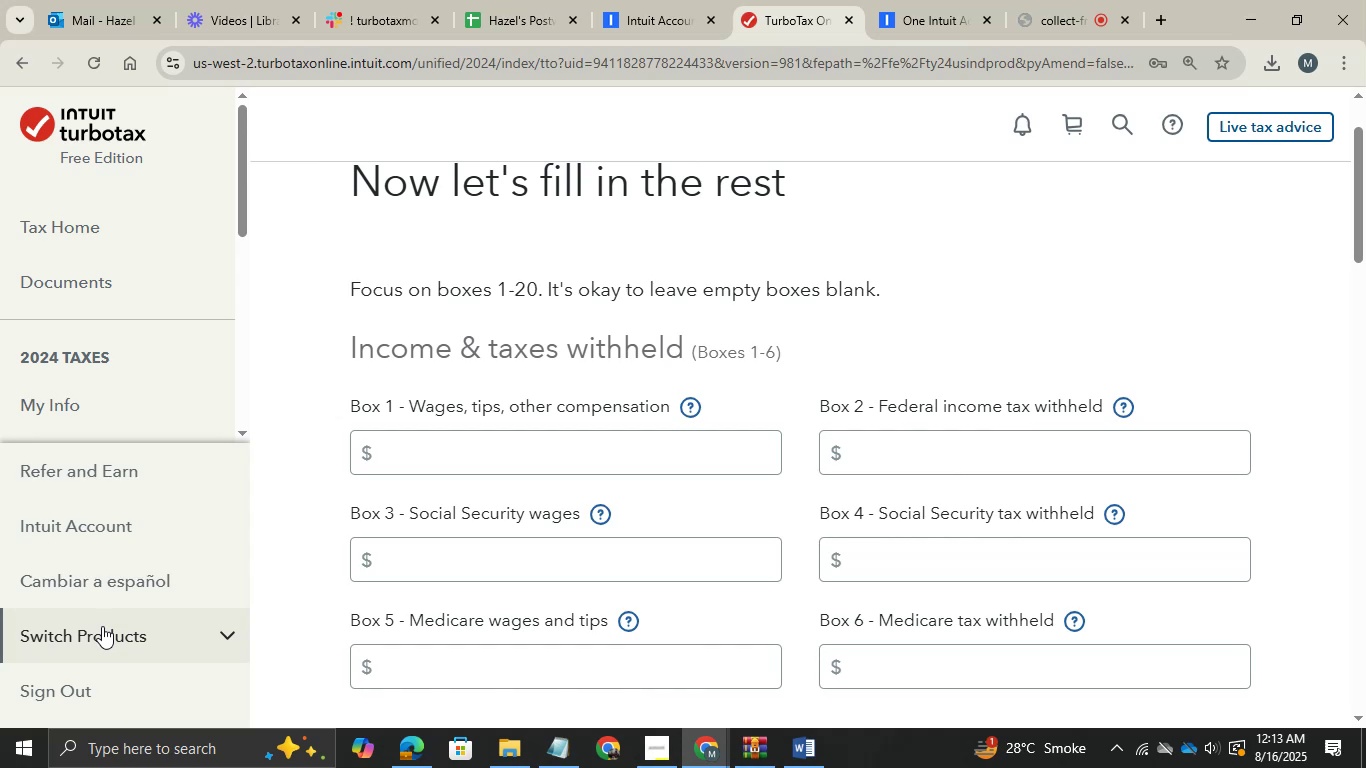 
wait(51.39)
 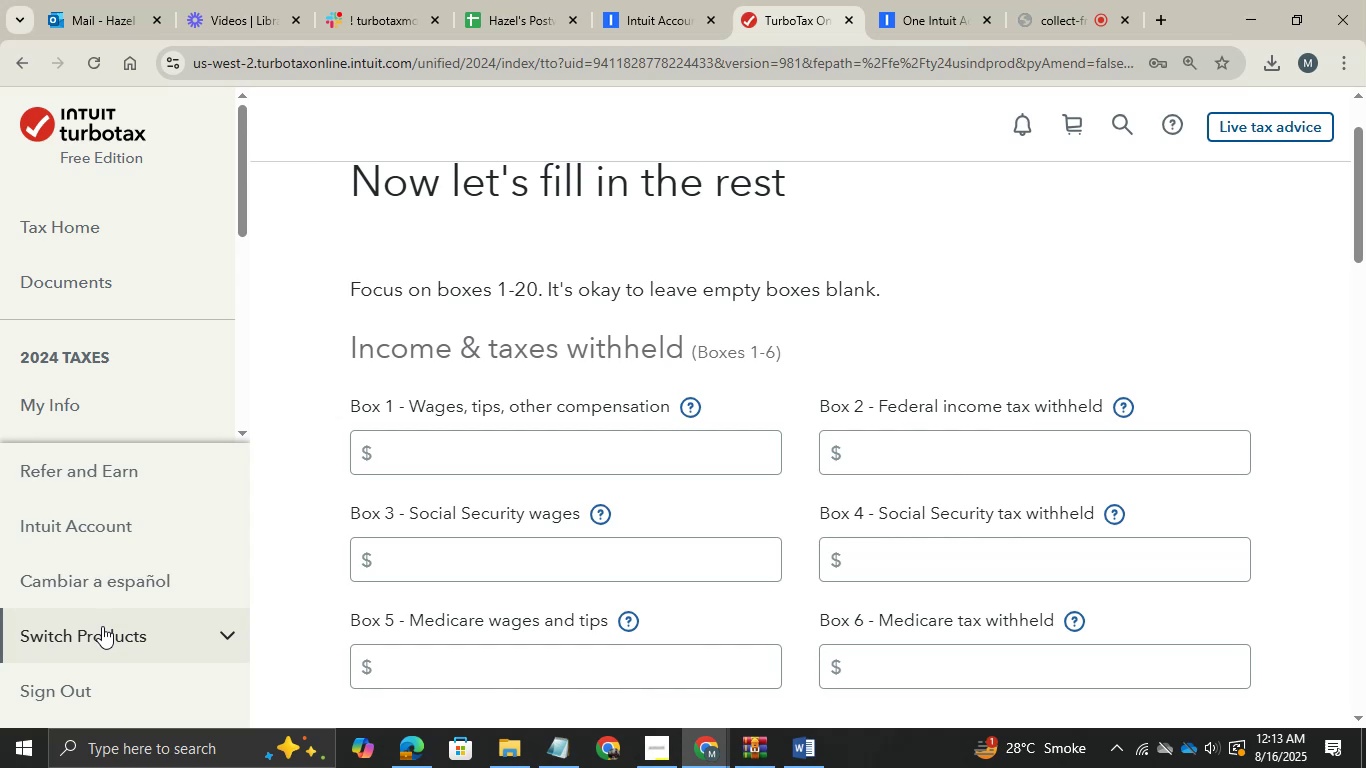 
left_click([379, 0])
 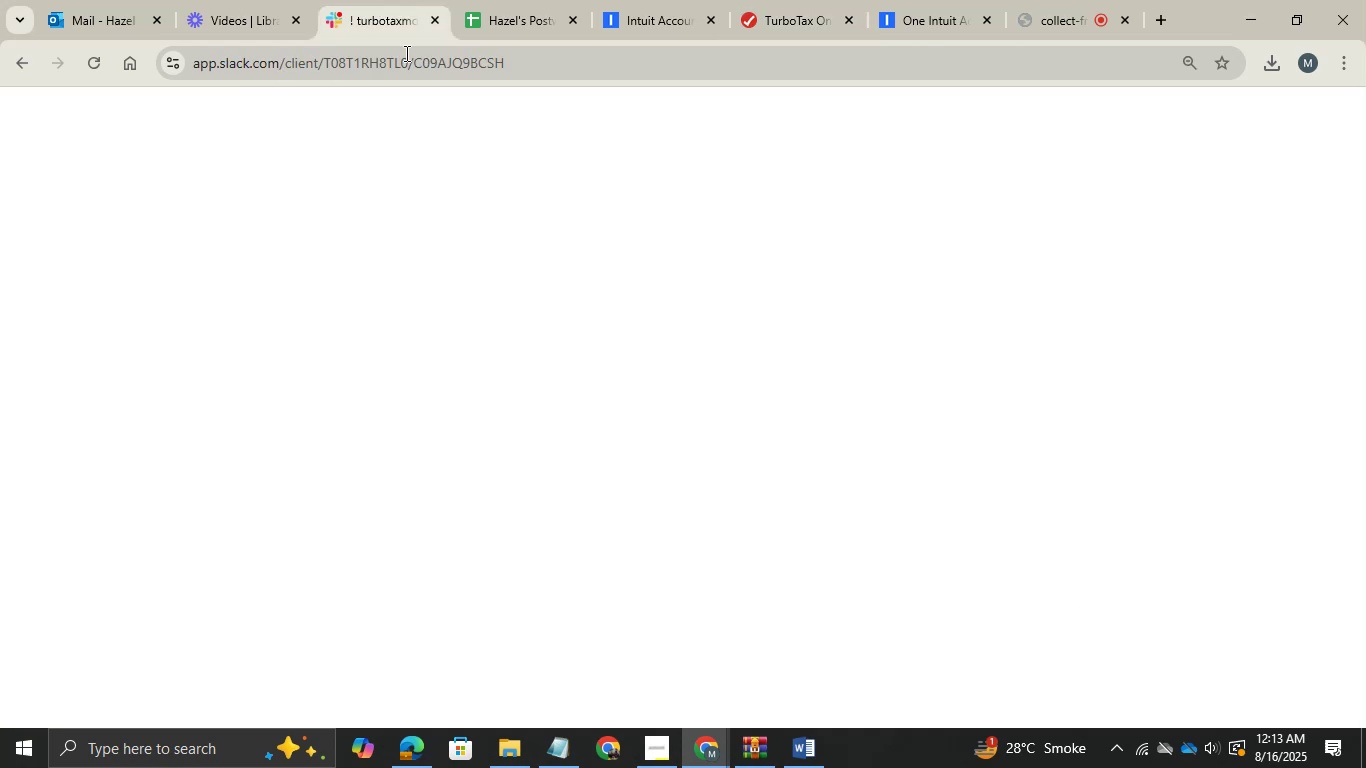 
mouse_move([446, 409])
 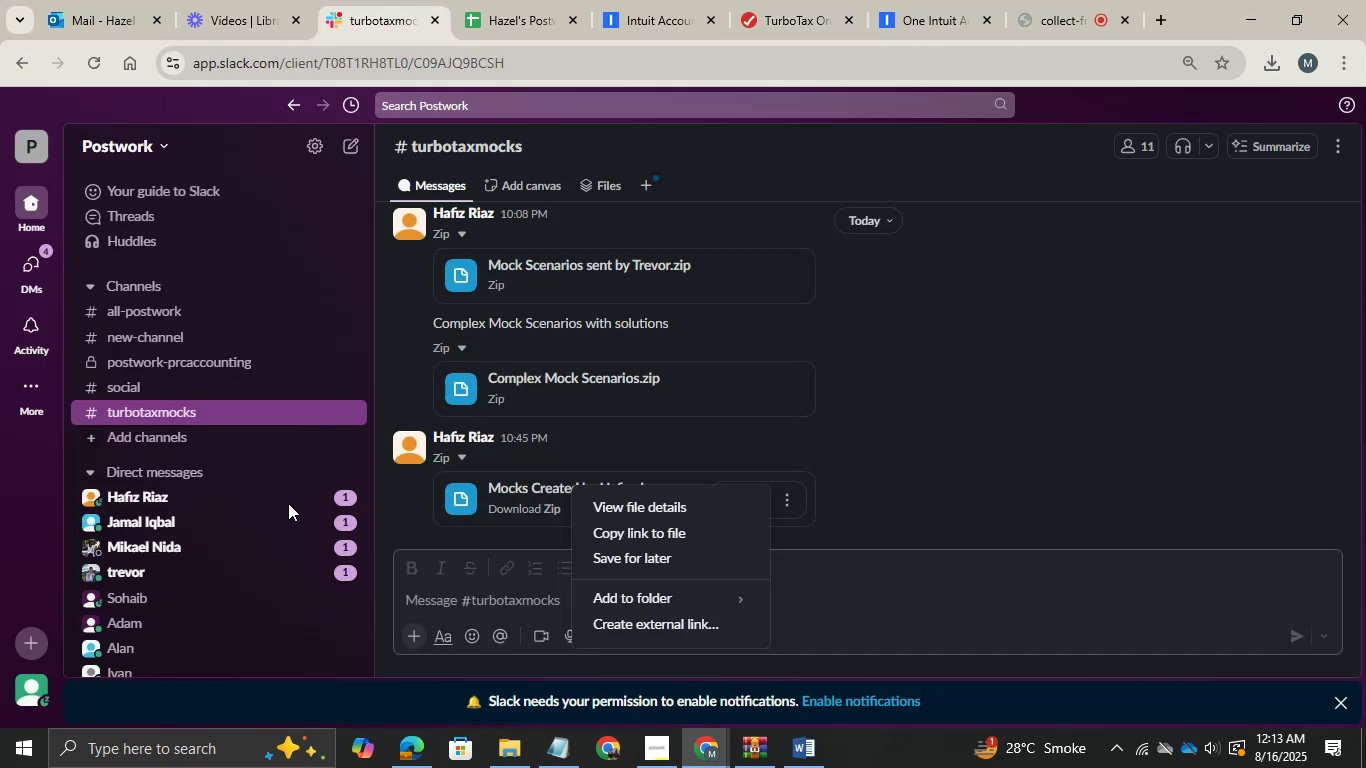 
left_click([227, 493])
 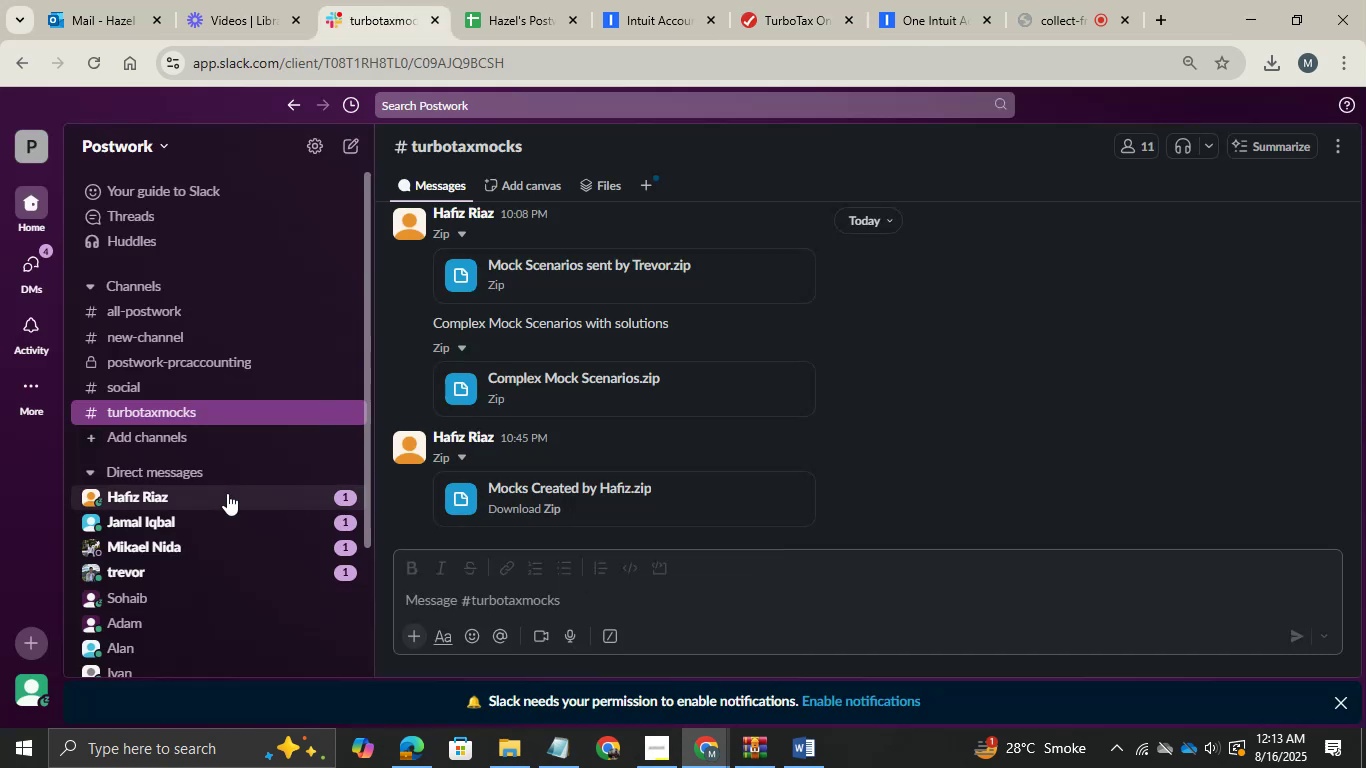 
left_click([227, 493])
 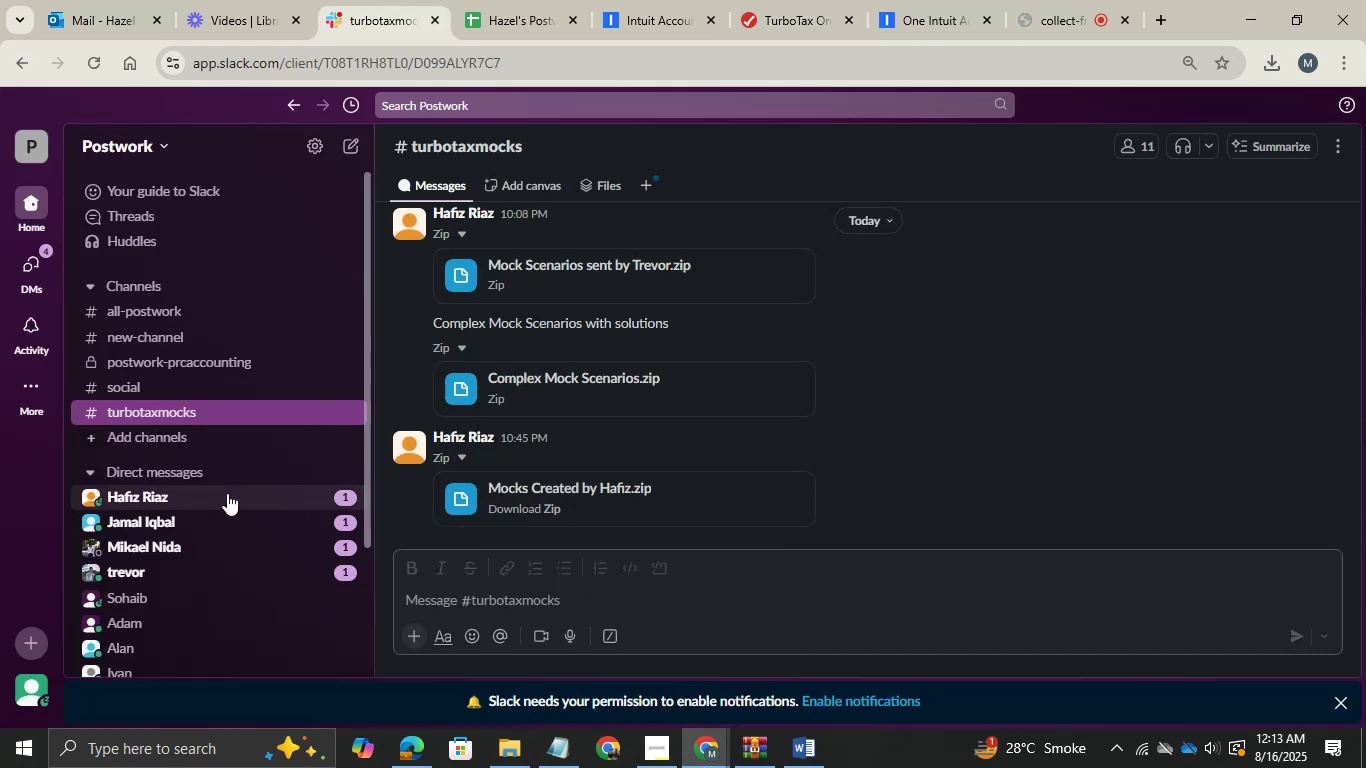 
left_click([227, 493])
 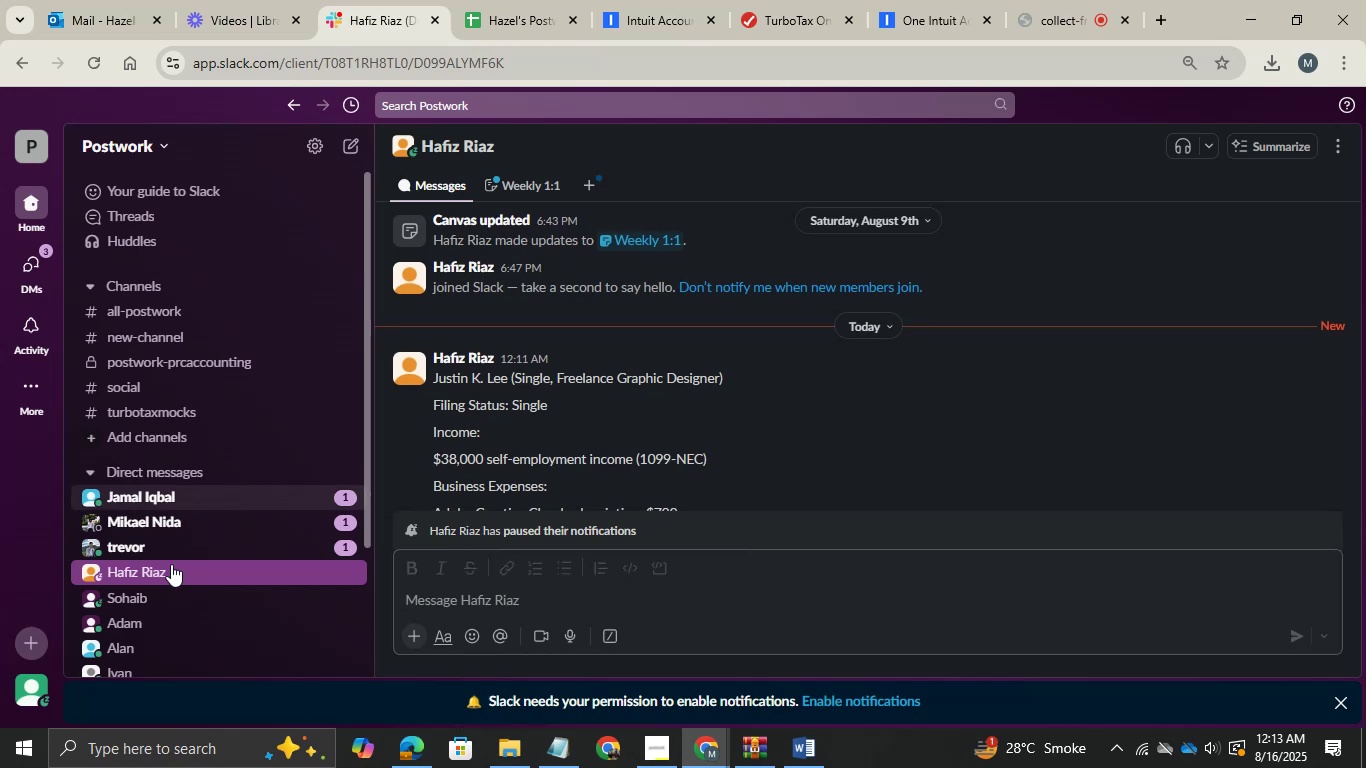 
left_click([169, 565])
 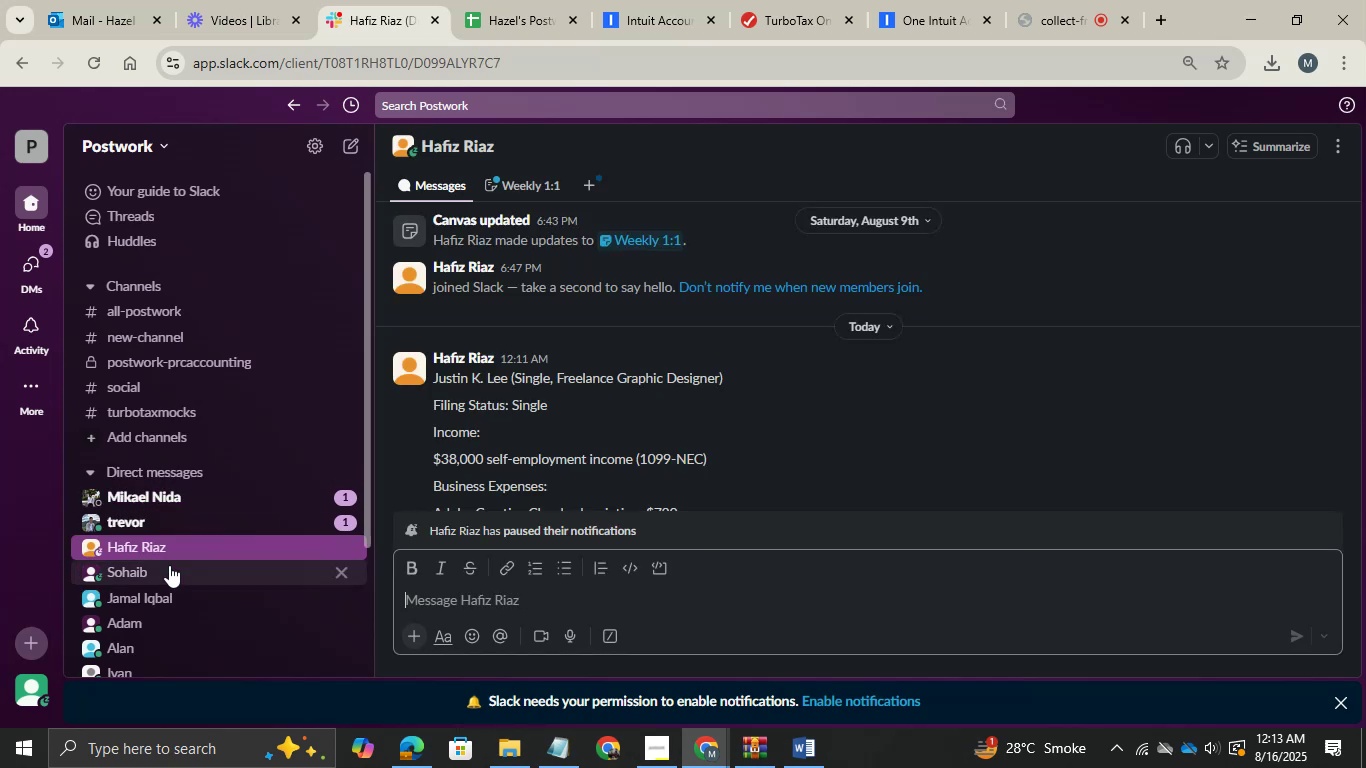 
scroll: coordinate [630, 354], scroll_direction: down, amount: 9.0
 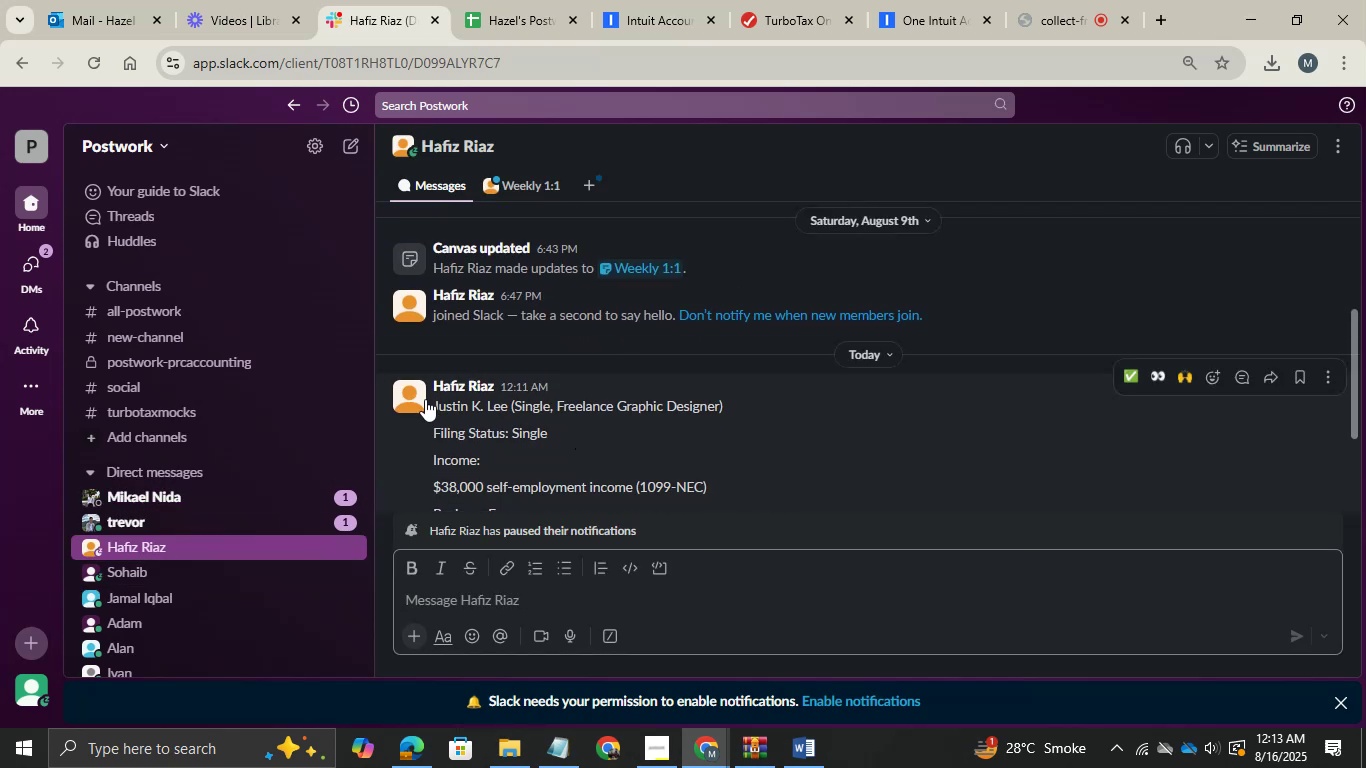 
left_click_drag(start_coordinate=[434, 399], to_coordinate=[514, 470])
 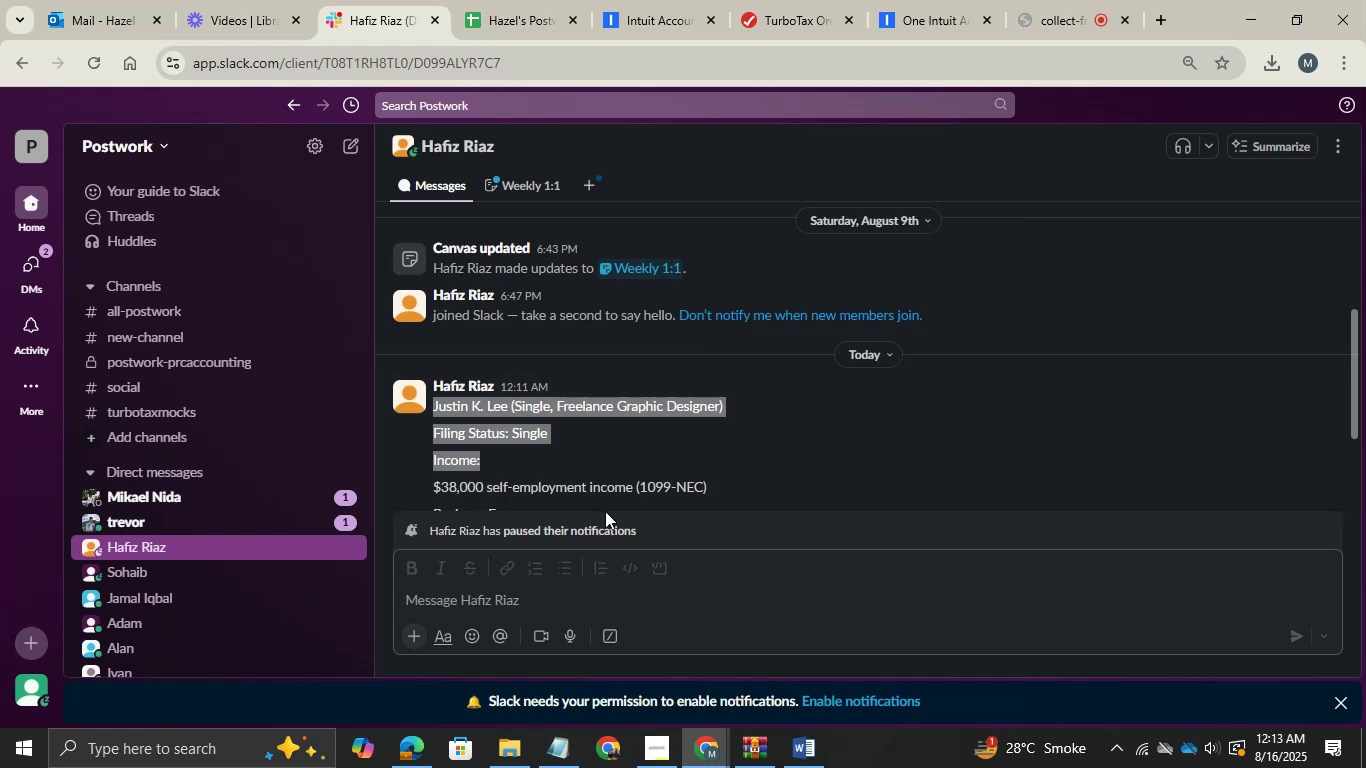 
scroll: coordinate [811, 462], scroll_direction: down, amount: 11.0
 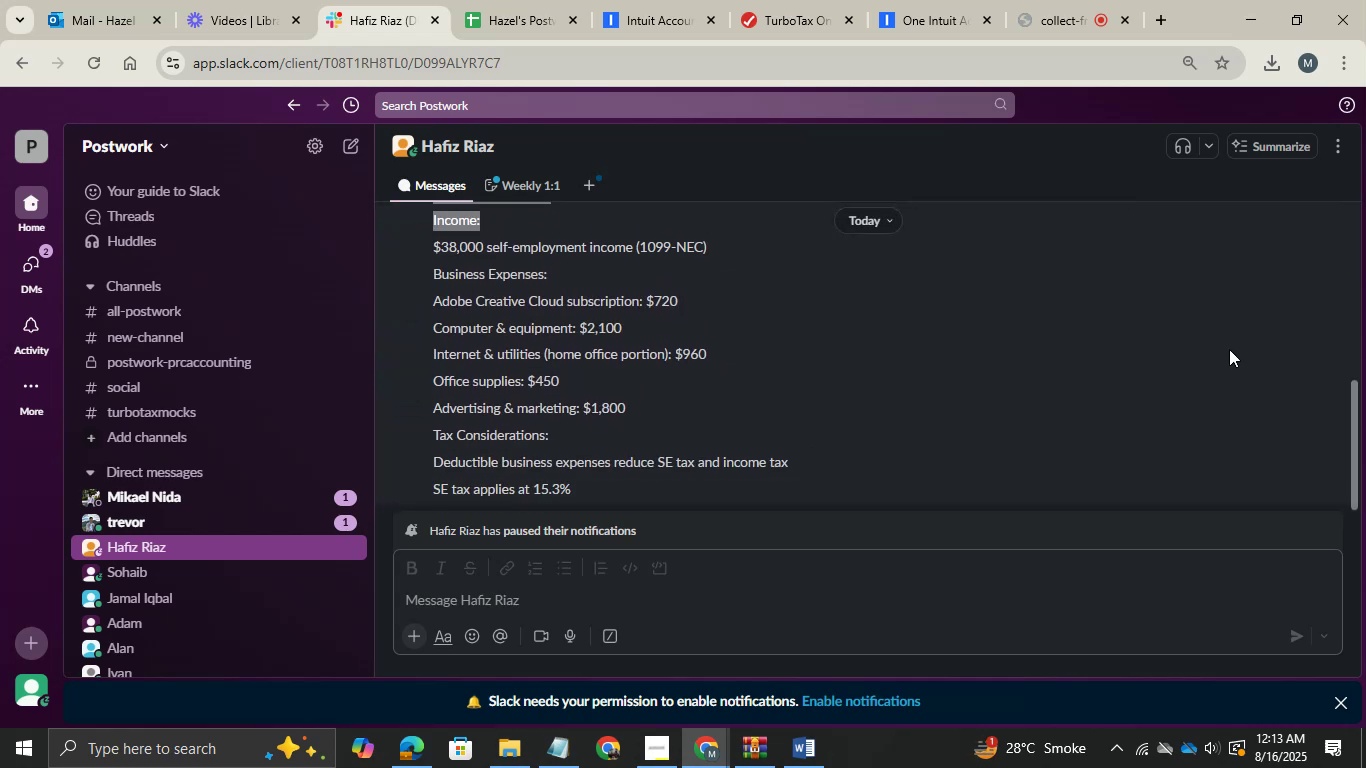 
scroll: coordinate [1227, 350], scroll_direction: none, amount: 0.0
 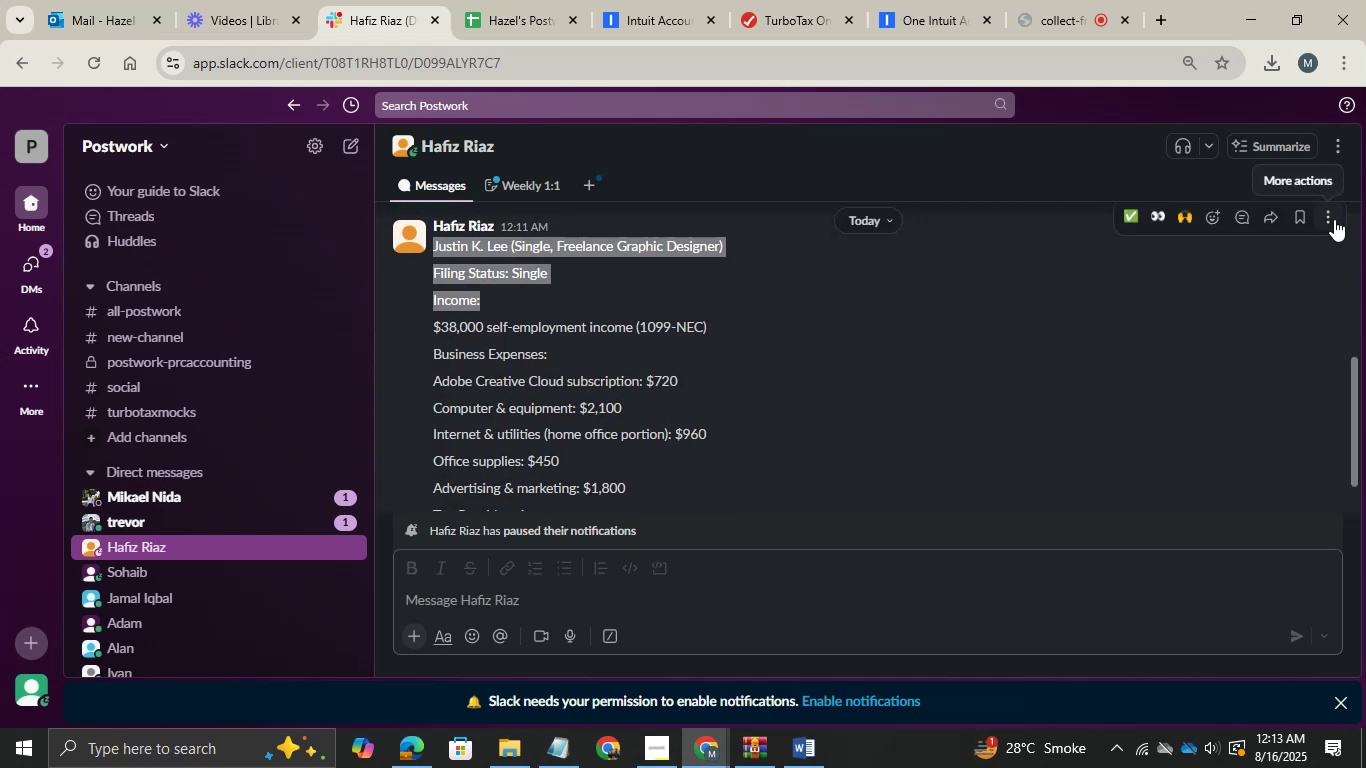 
left_click([1334, 218])
 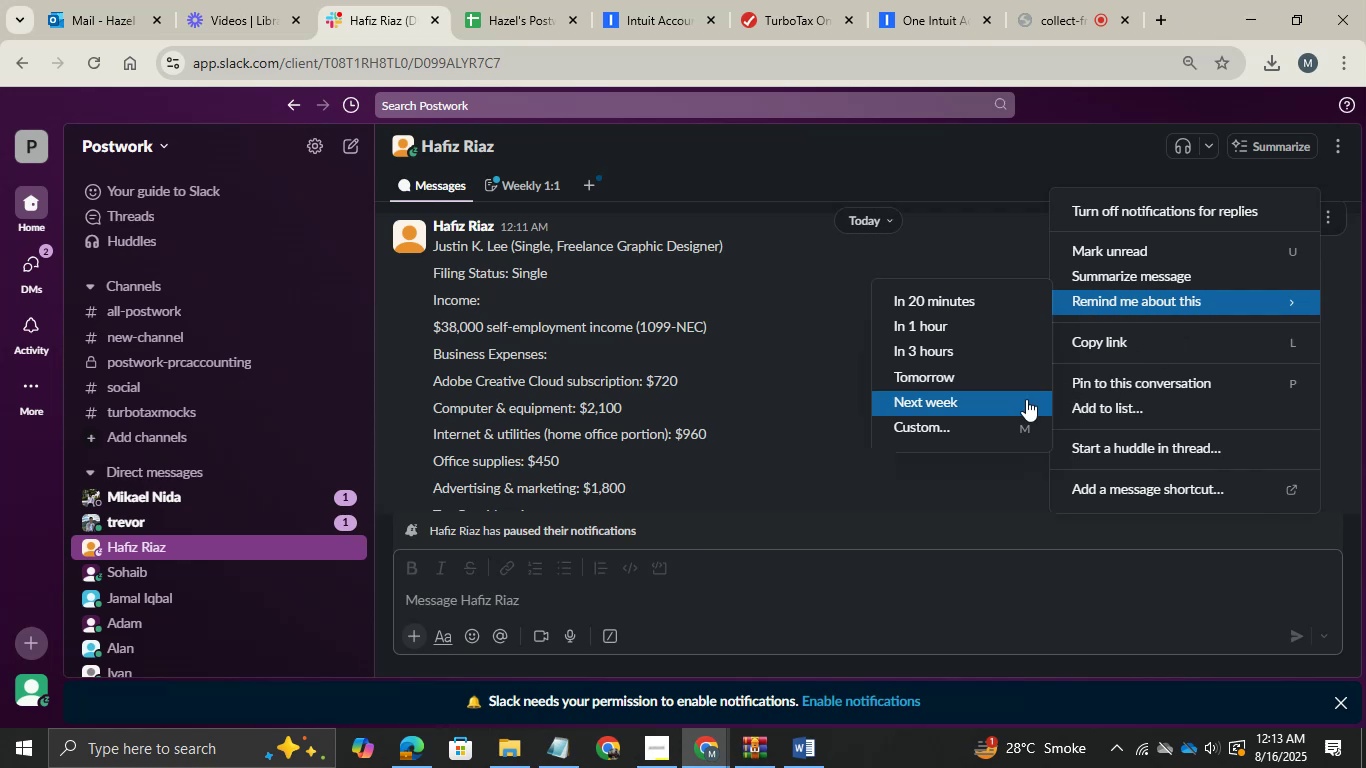 
left_click([644, 334])
 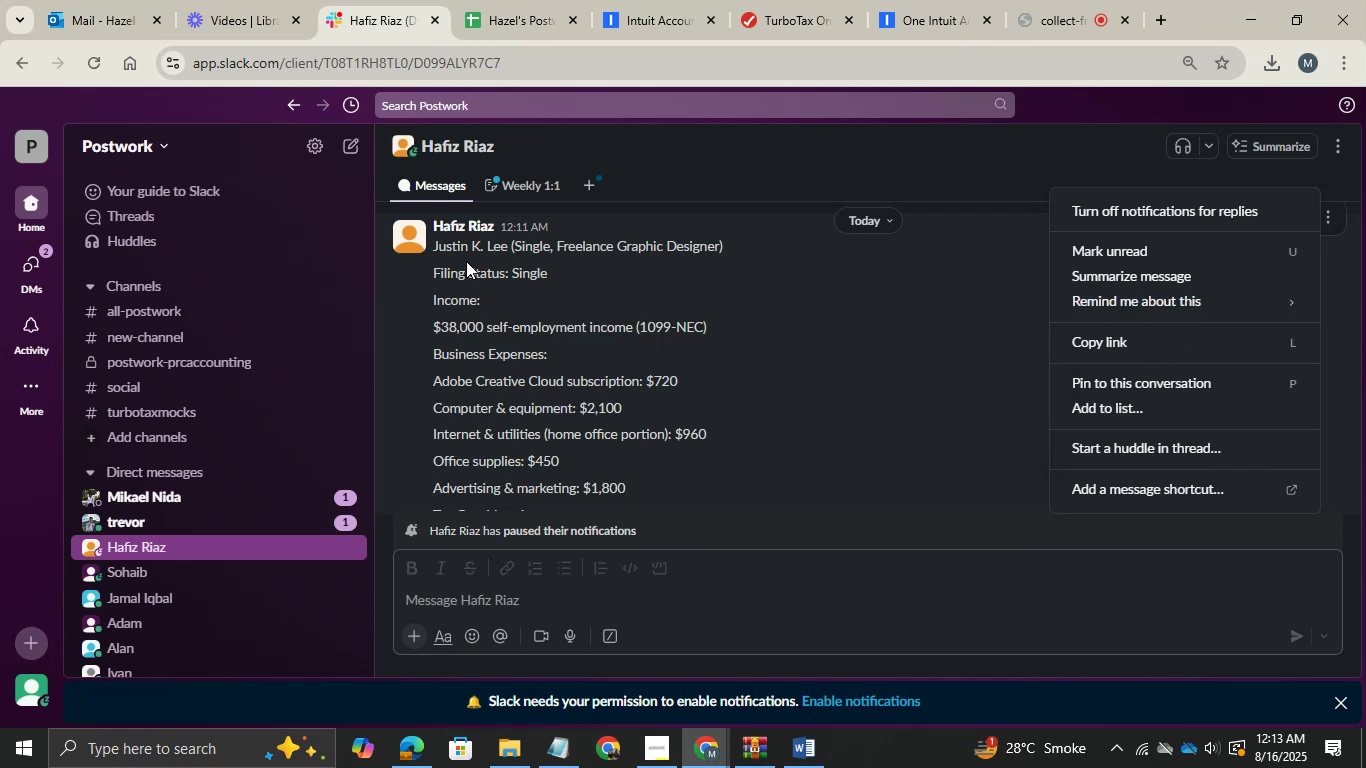 
mouse_move([513, 243])
 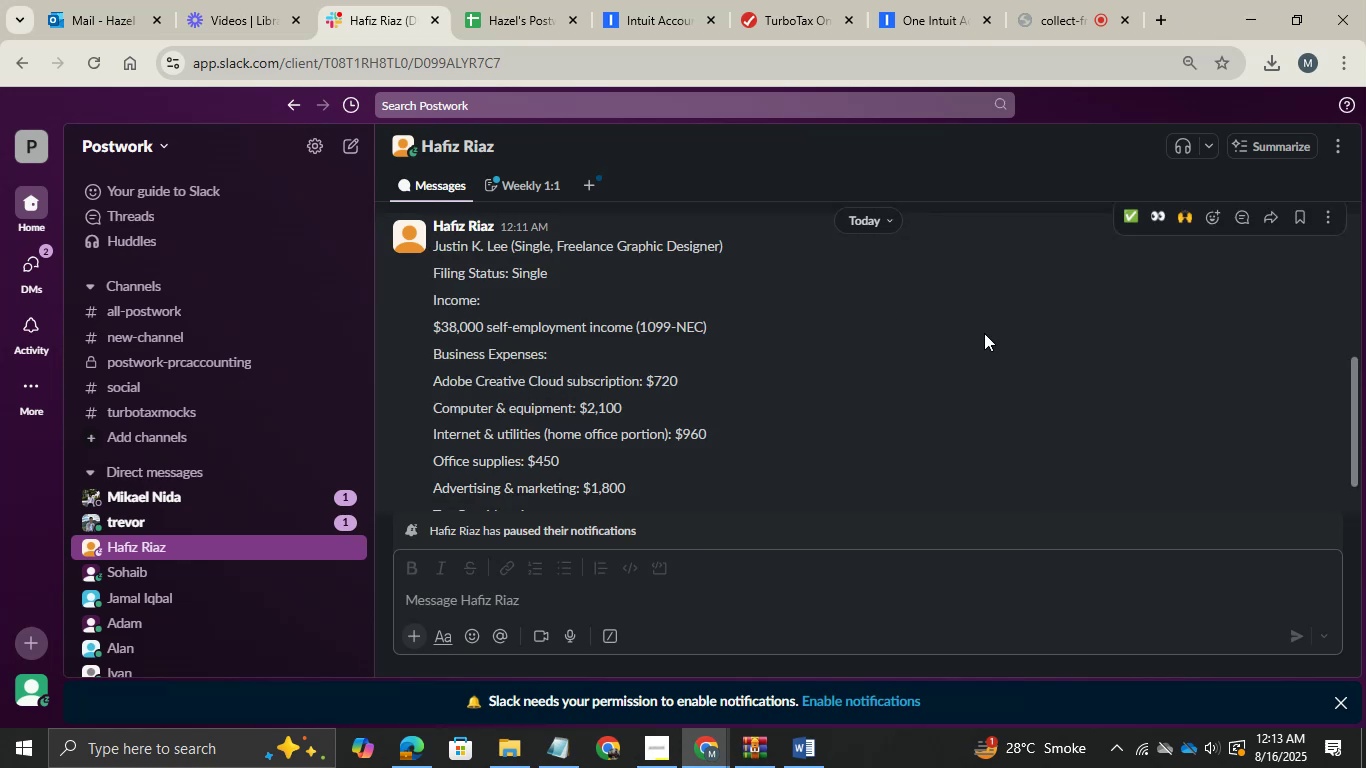 
left_click([984, 333])
 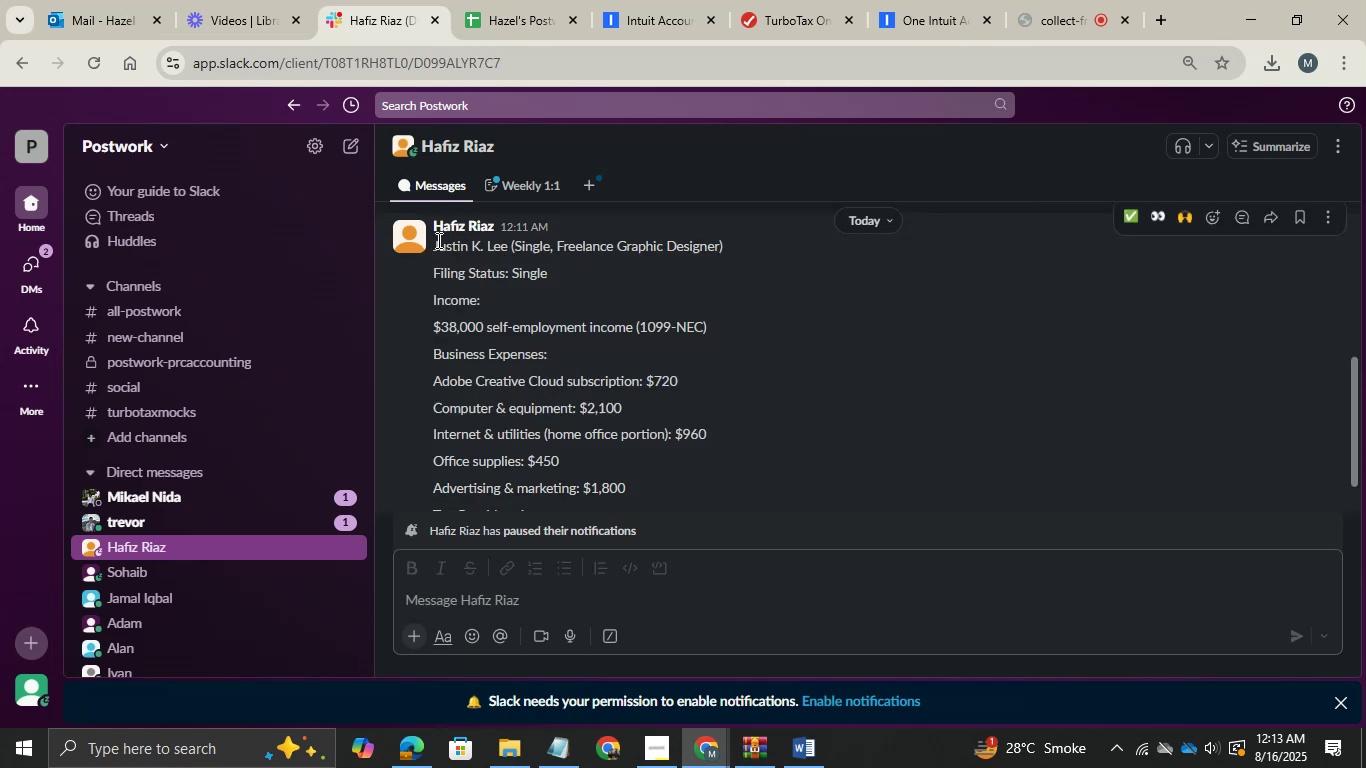 
left_click_drag(start_coordinate=[435, 240], to_coordinate=[671, 492])
 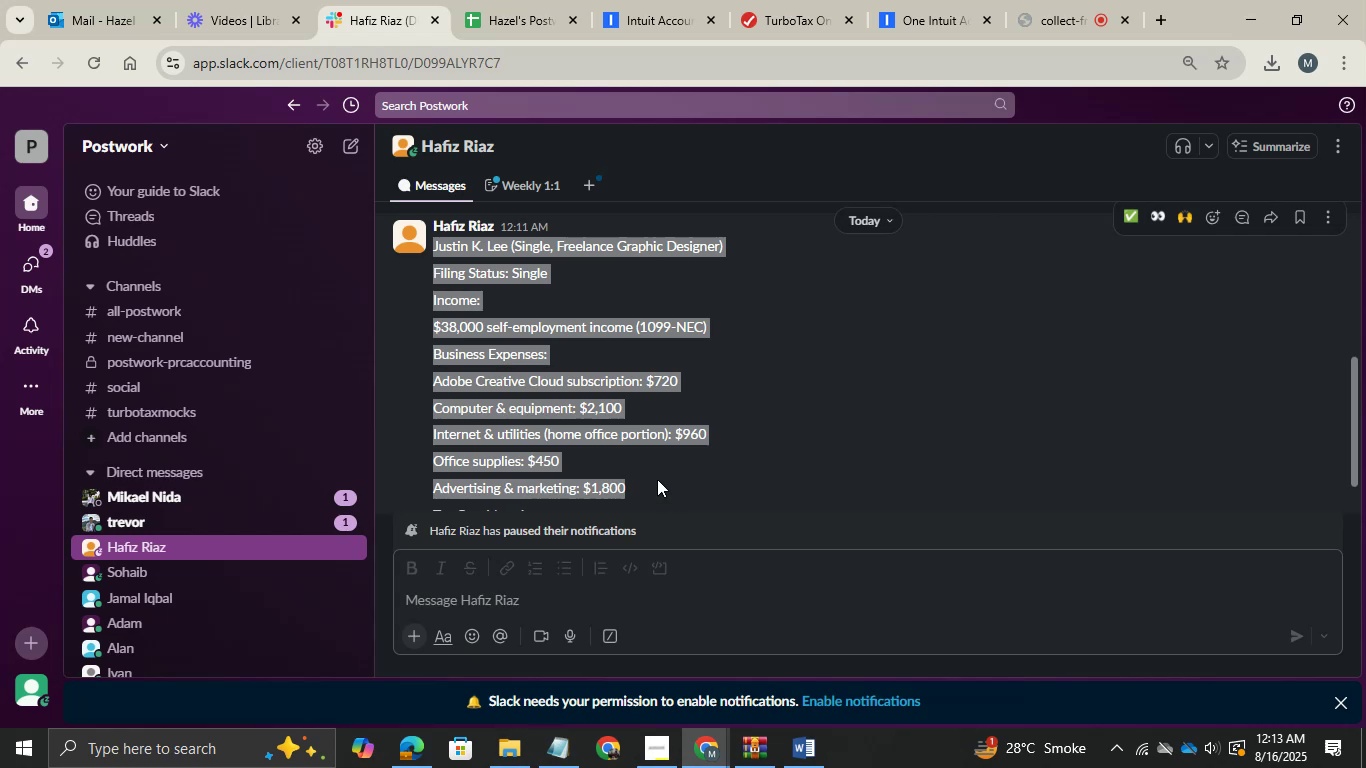 
scroll: coordinate [657, 477], scroll_direction: down, amount: 1.0
 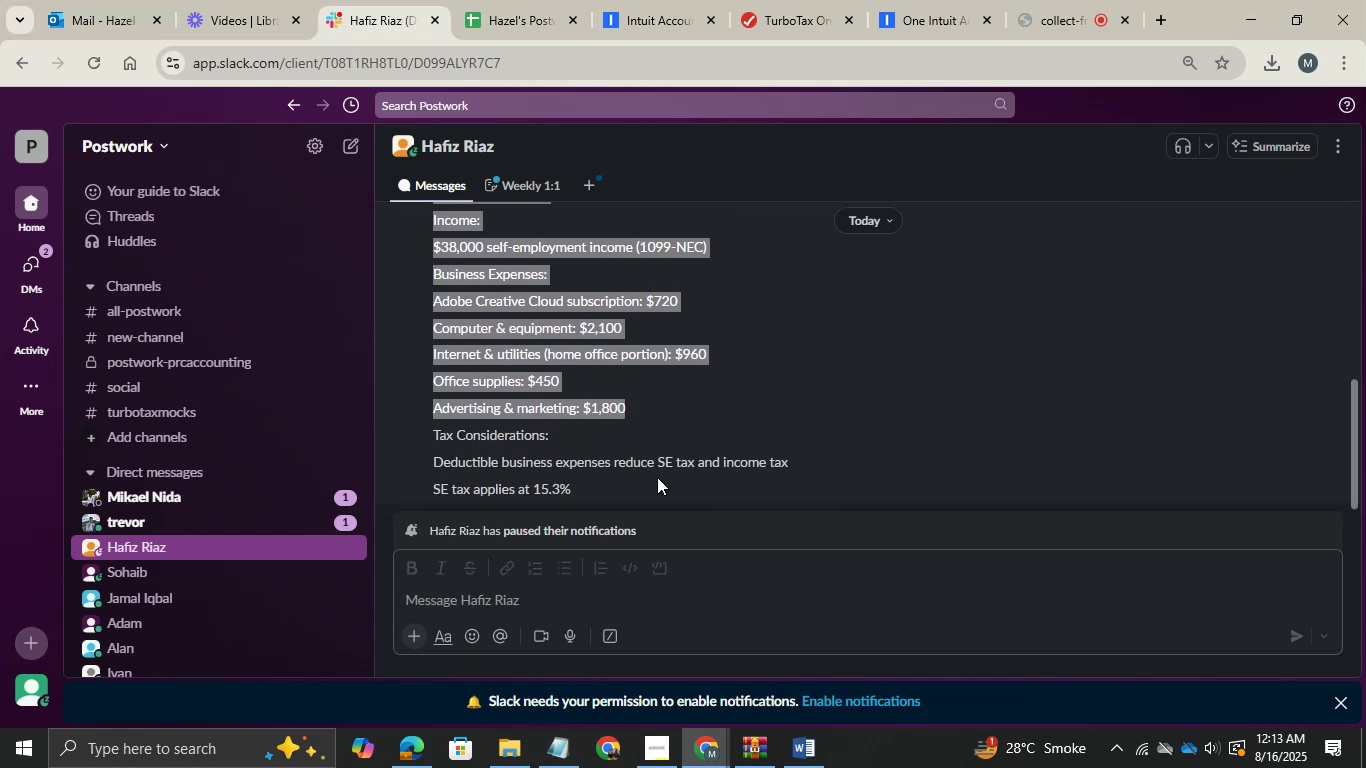 
left_click_drag(start_coordinate=[657, 477], to_coordinate=[657, 466])
 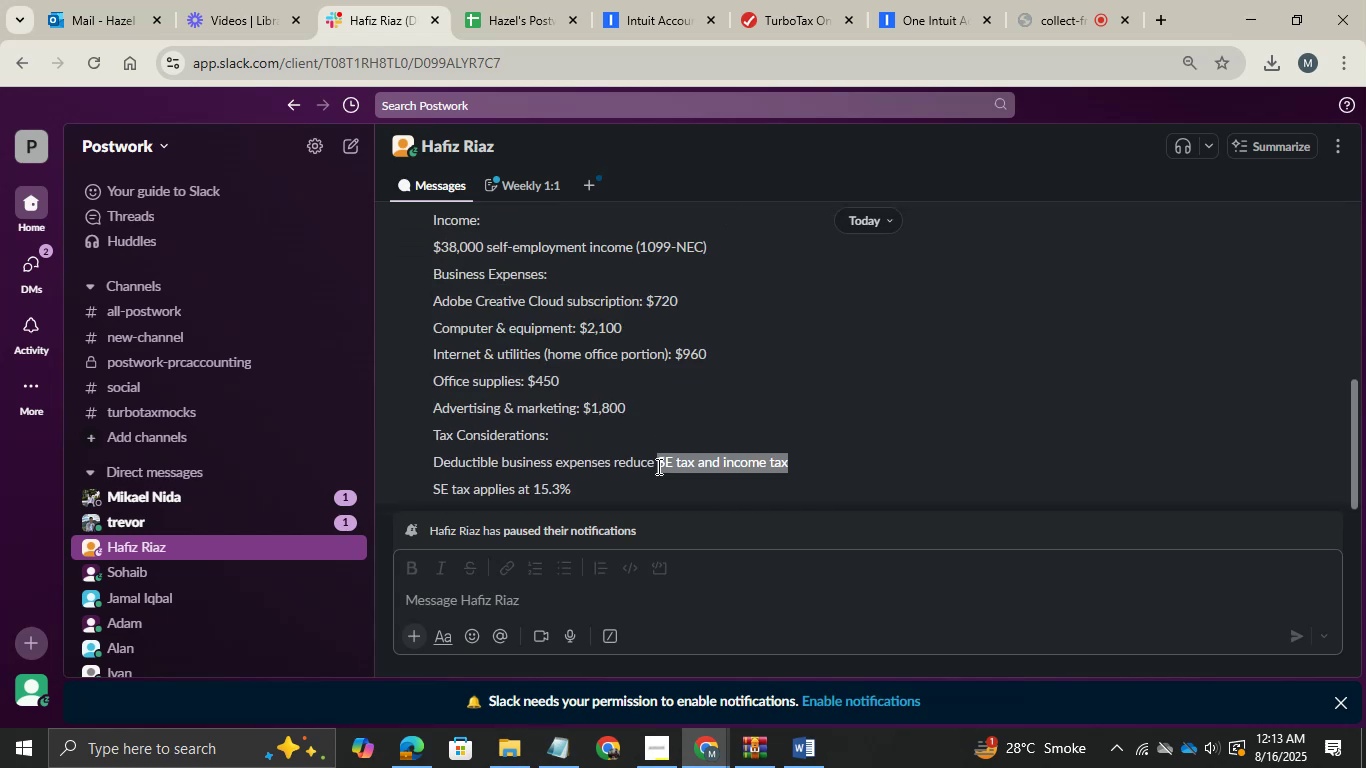 
scroll: coordinate [657, 466], scroll_direction: down, amount: 4.0
 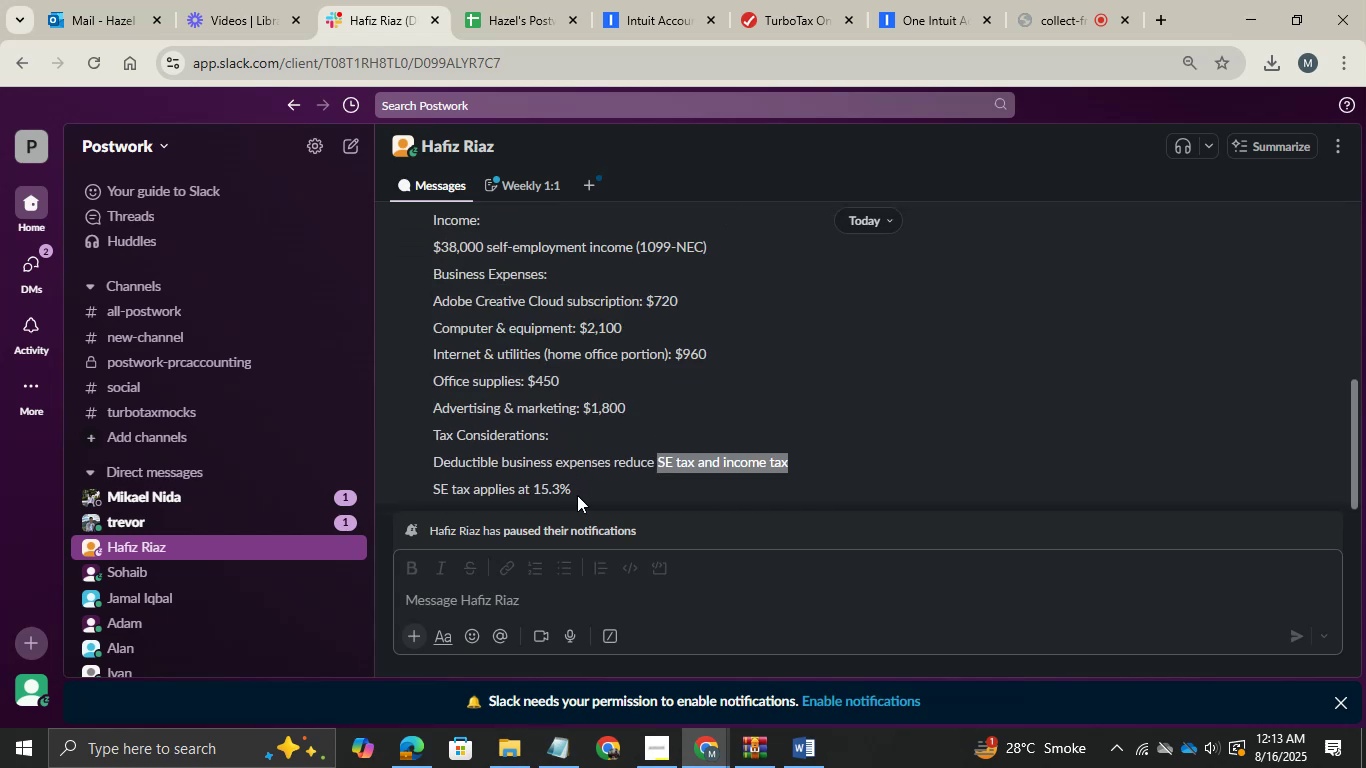 
scroll: coordinate [580, 496], scroll_direction: none, amount: 0.0
 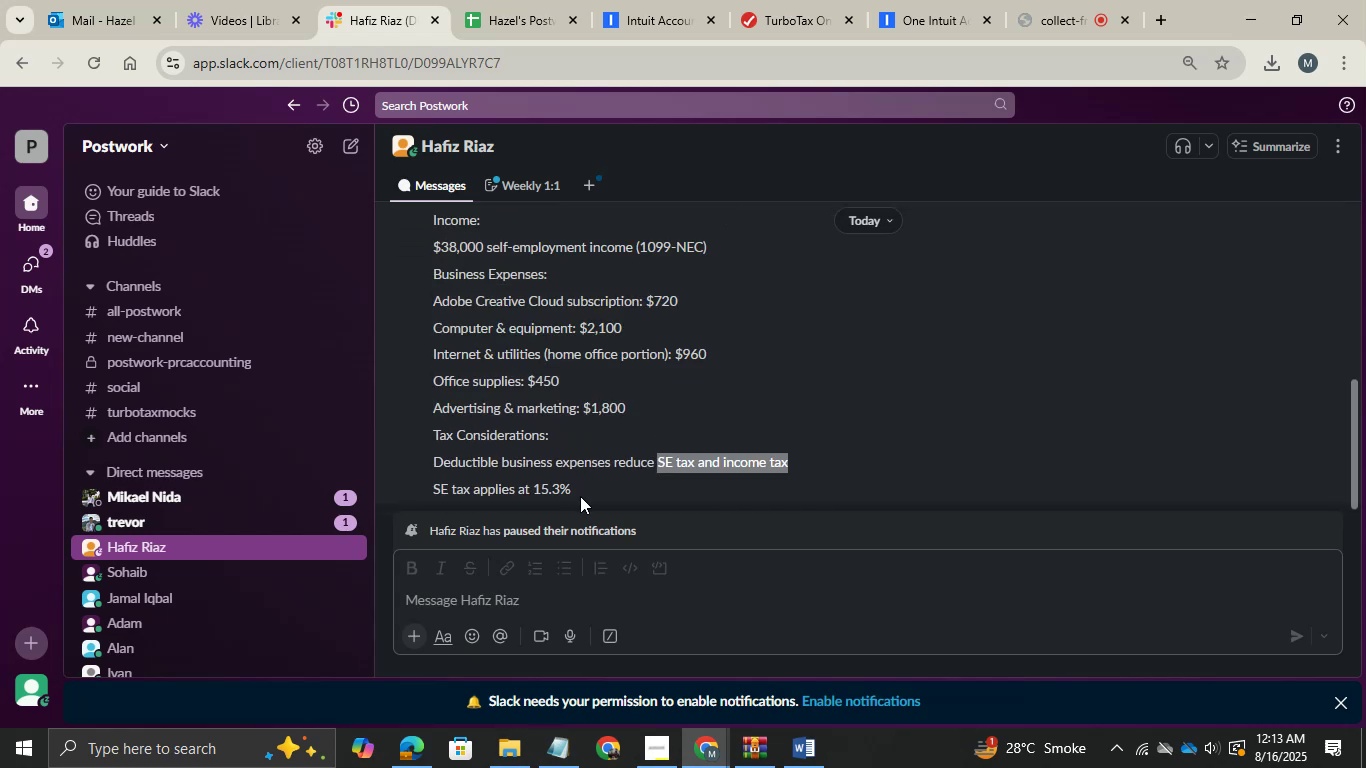 
left_click([580, 496])
 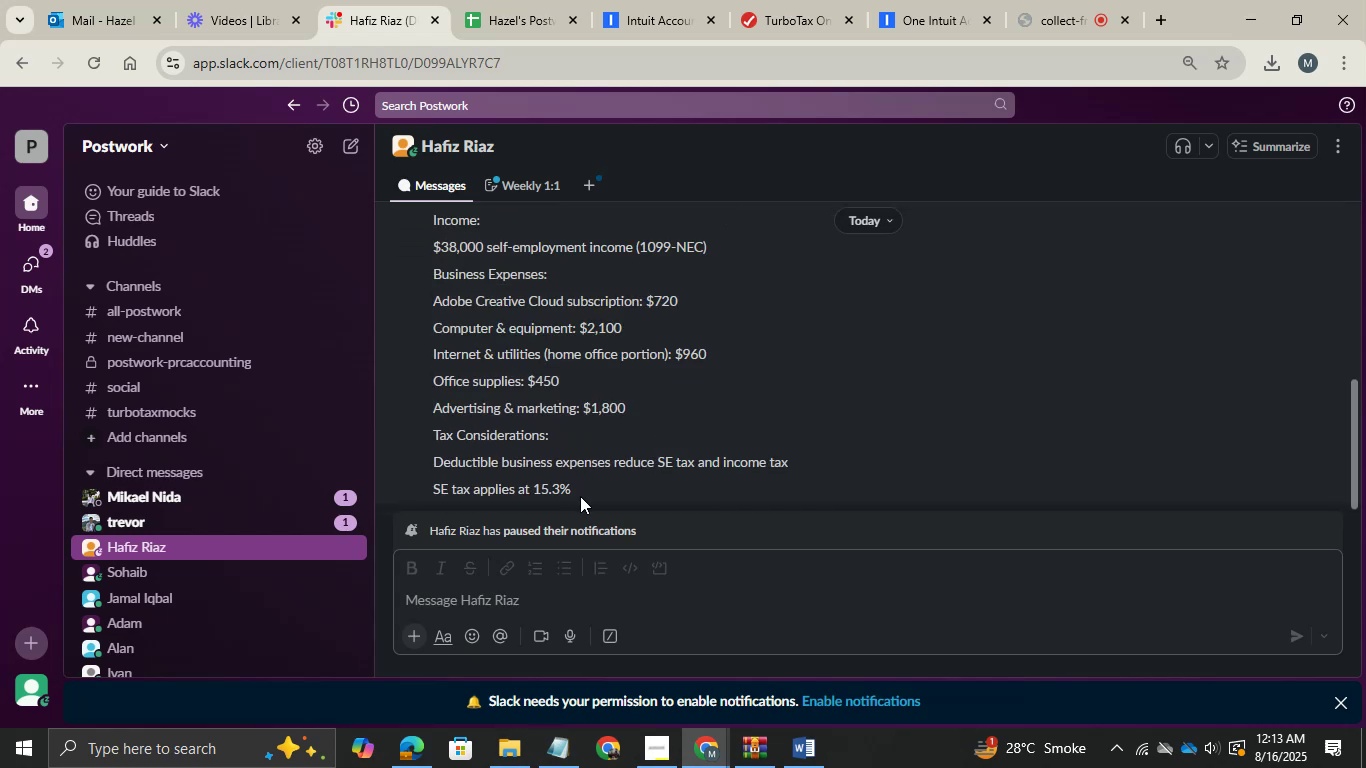 
left_click_drag(start_coordinate=[580, 496], to_coordinate=[435, 250])
 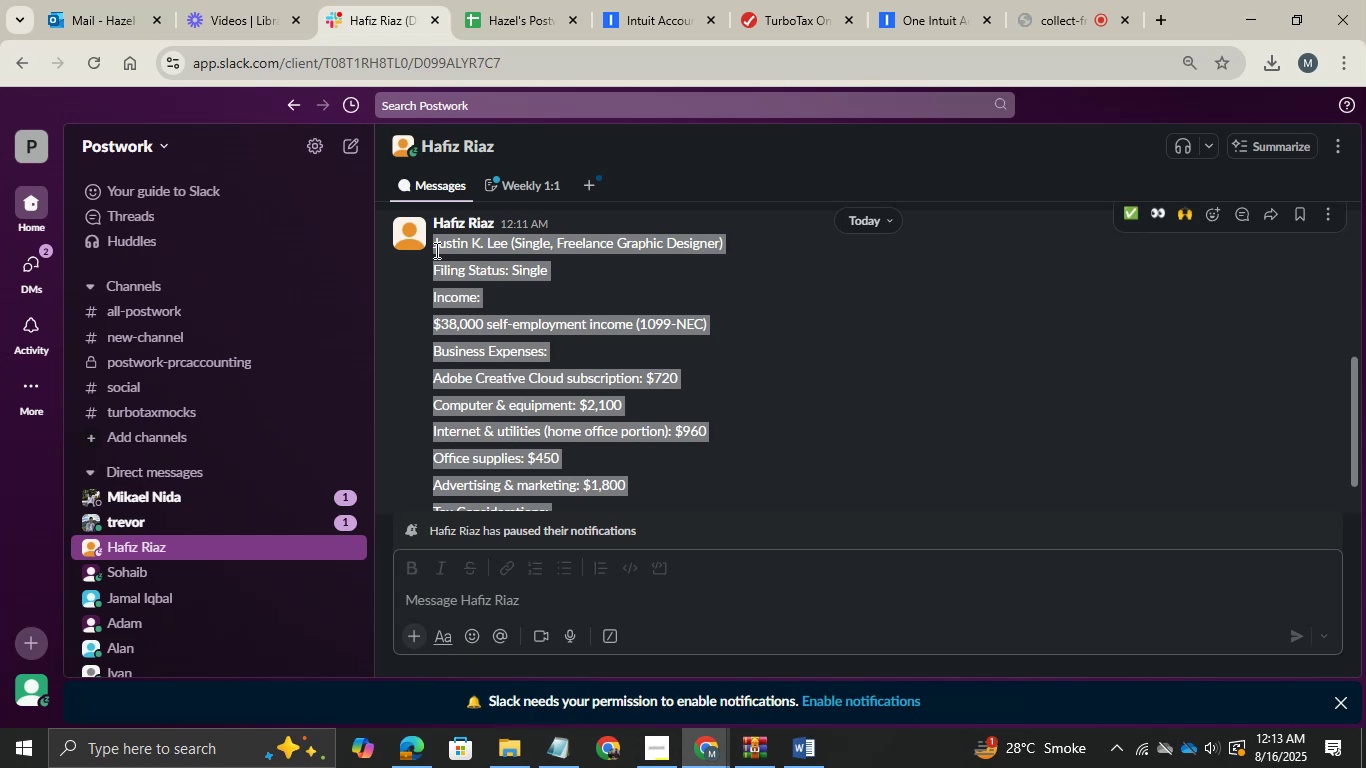 
key(Control+C)
 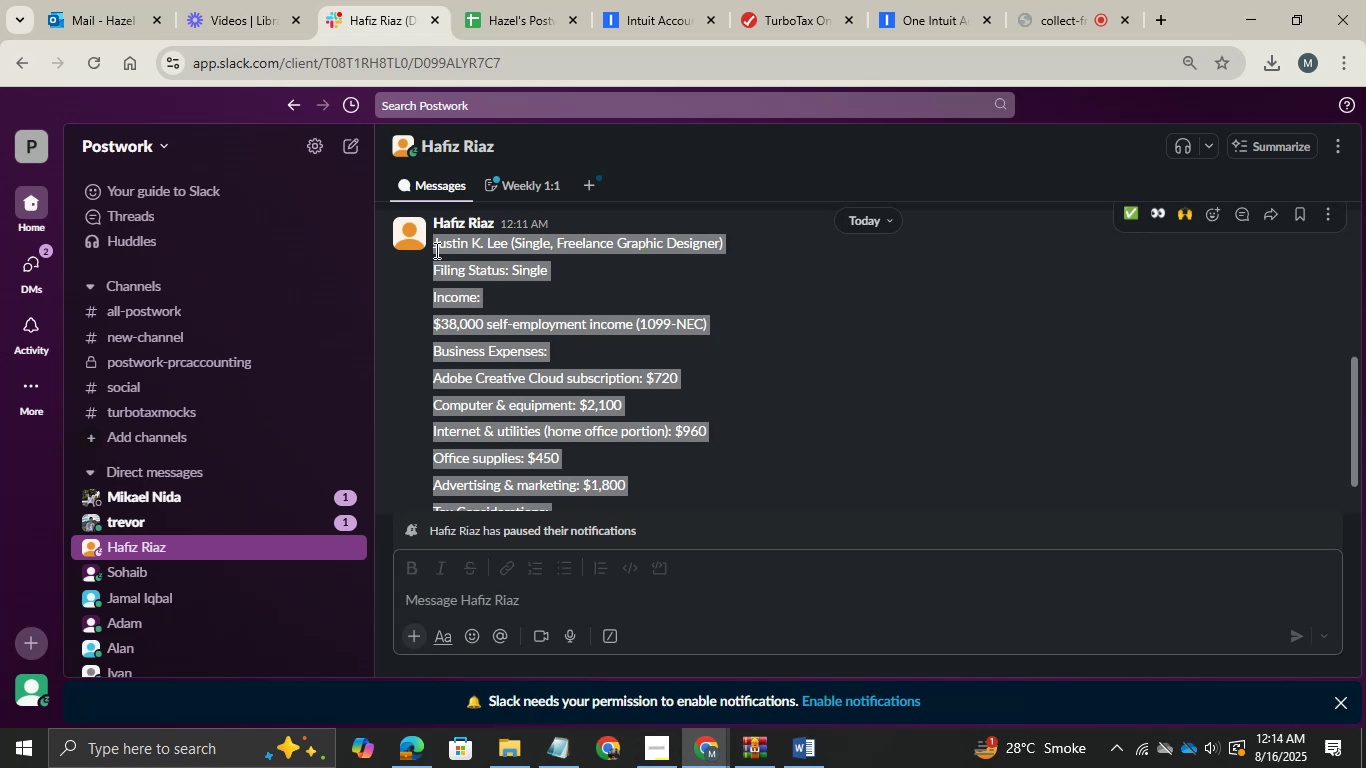 
key(Control+C)
 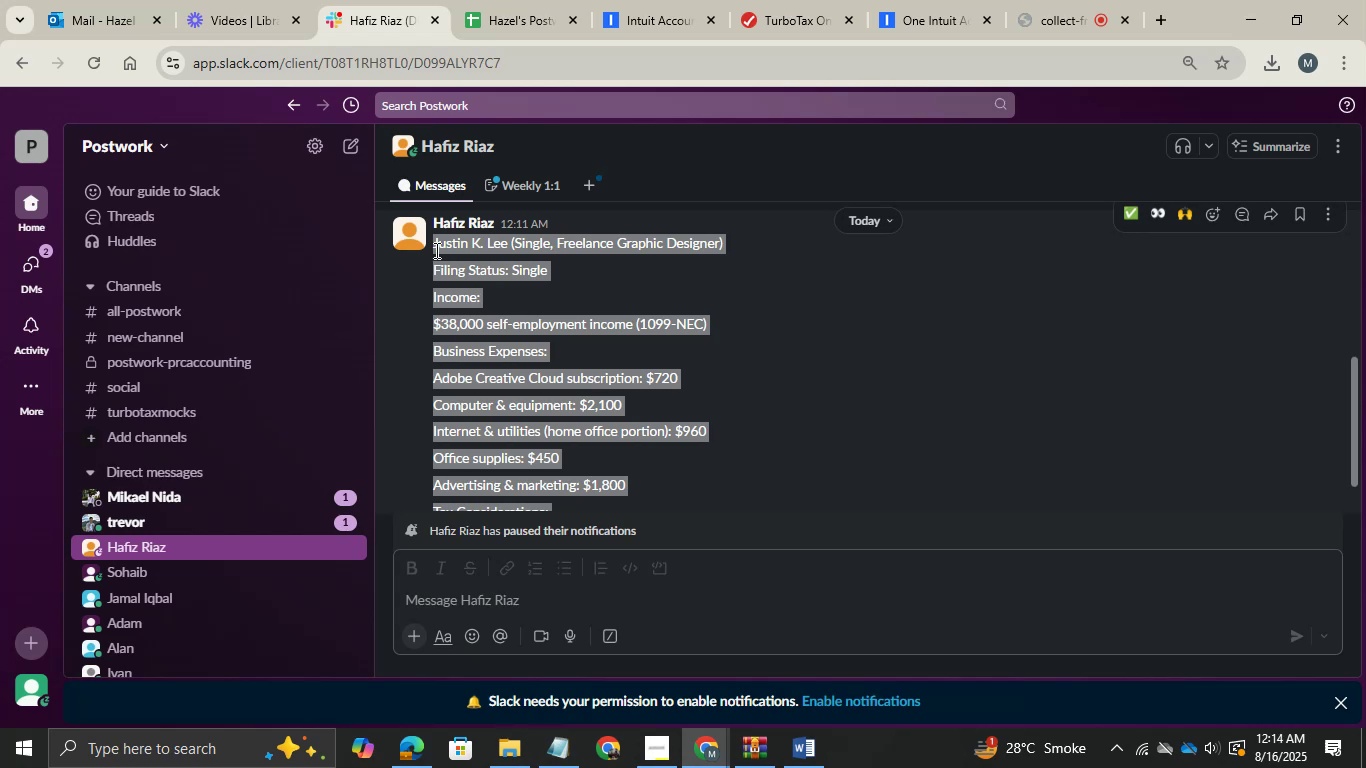 
key(Control+C)
 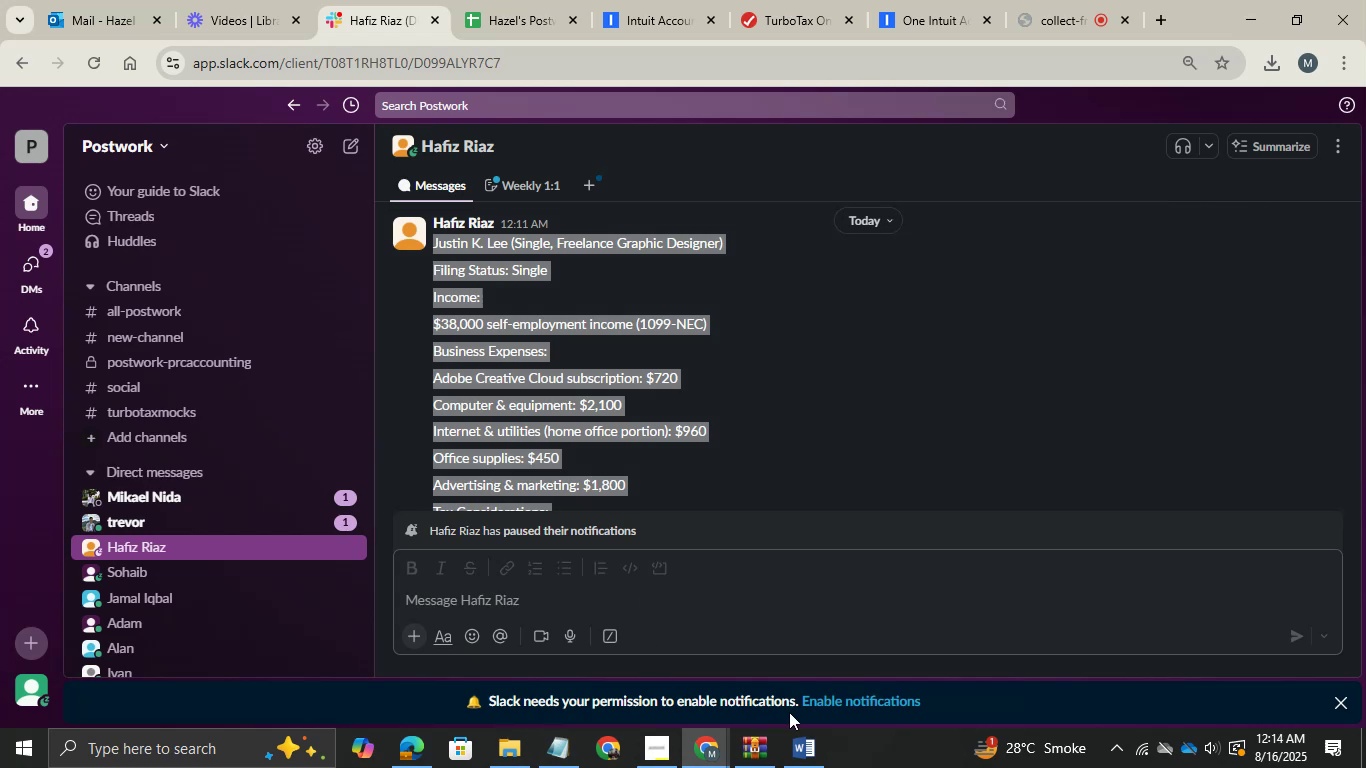 
left_click([815, 761])
 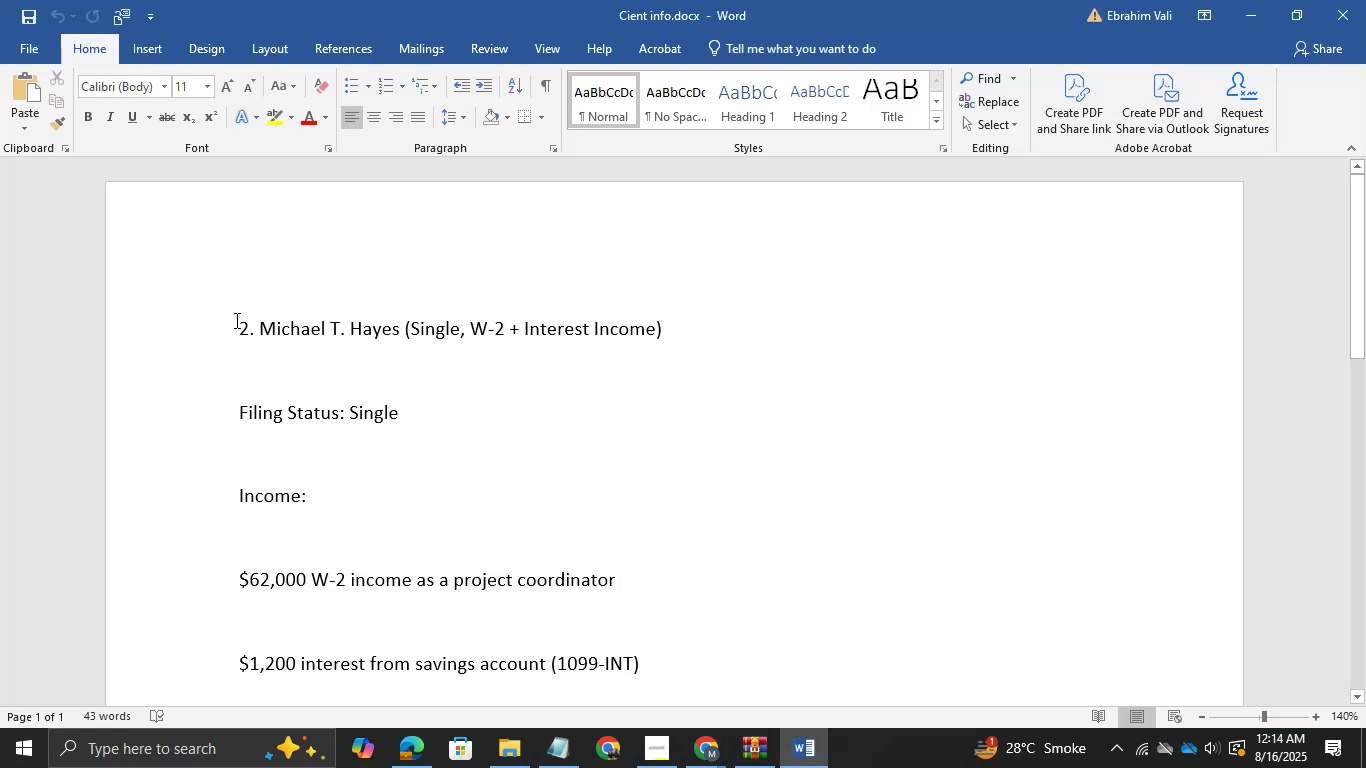 
left_click_drag(start_coordinate=[245, 311], to_coordinate=[671, 767])
 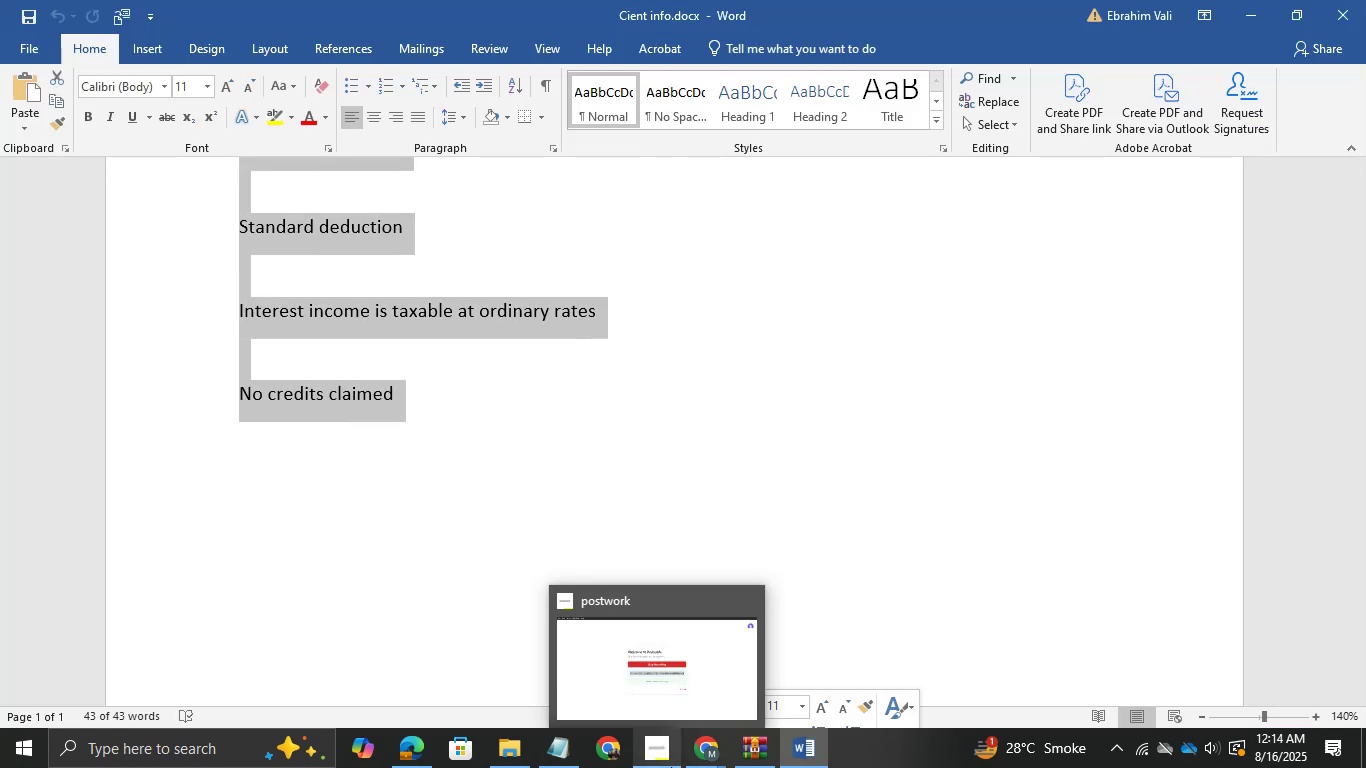 
key(Delete)
 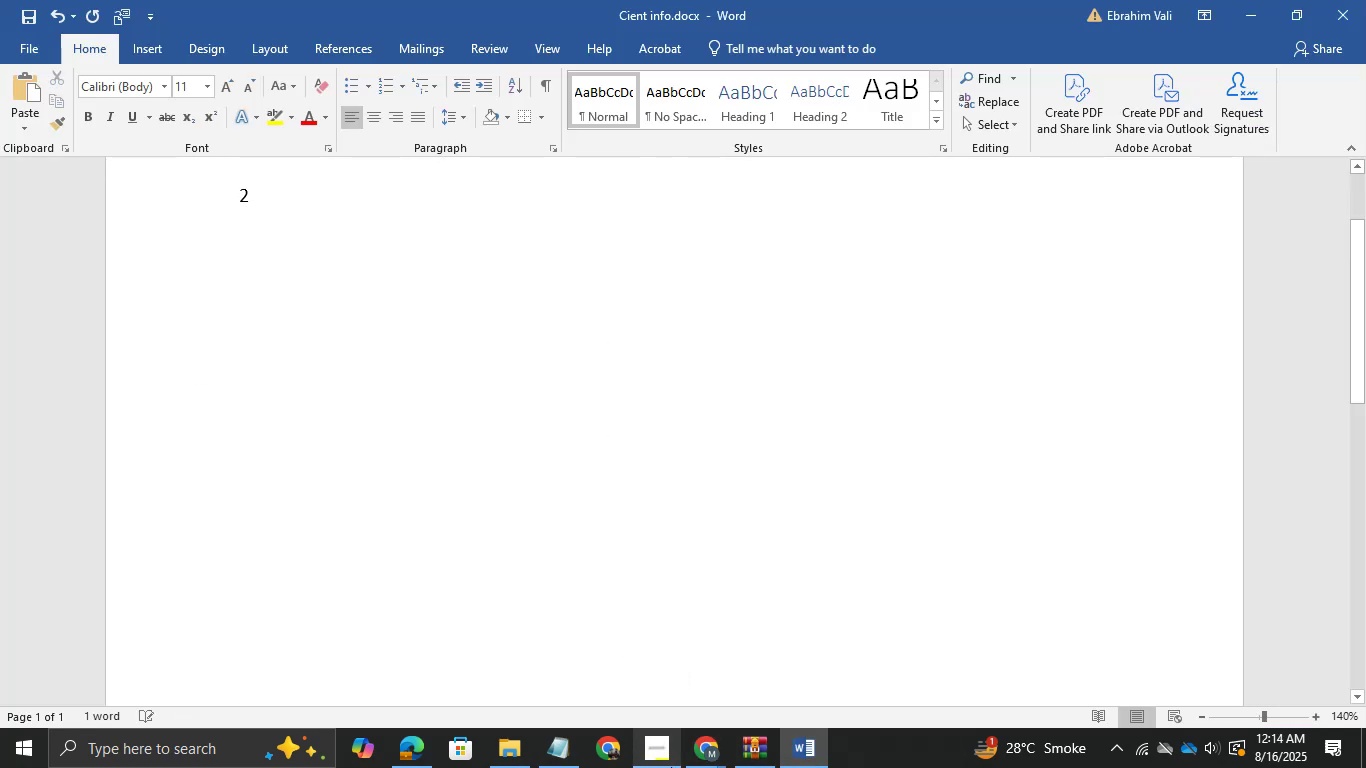 
key(Backspace)
 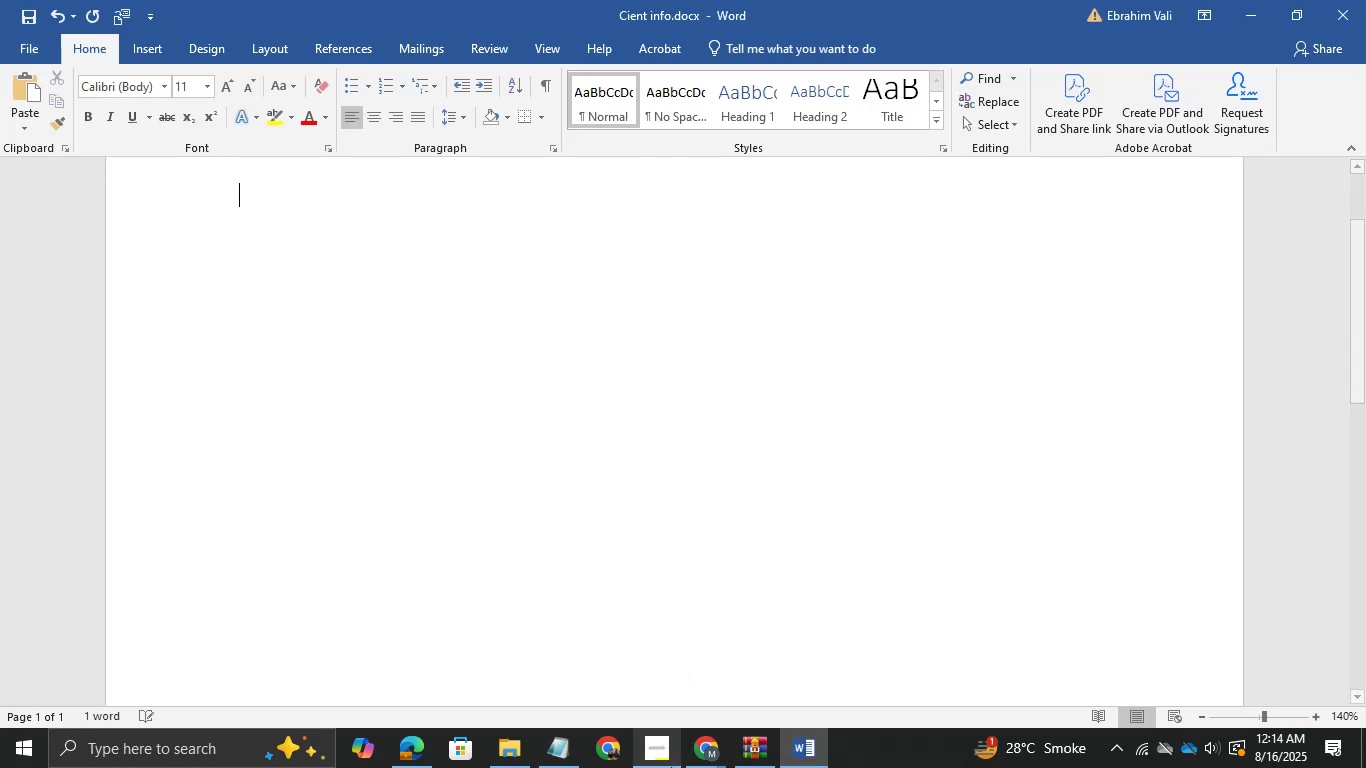 
key(Control+V)
 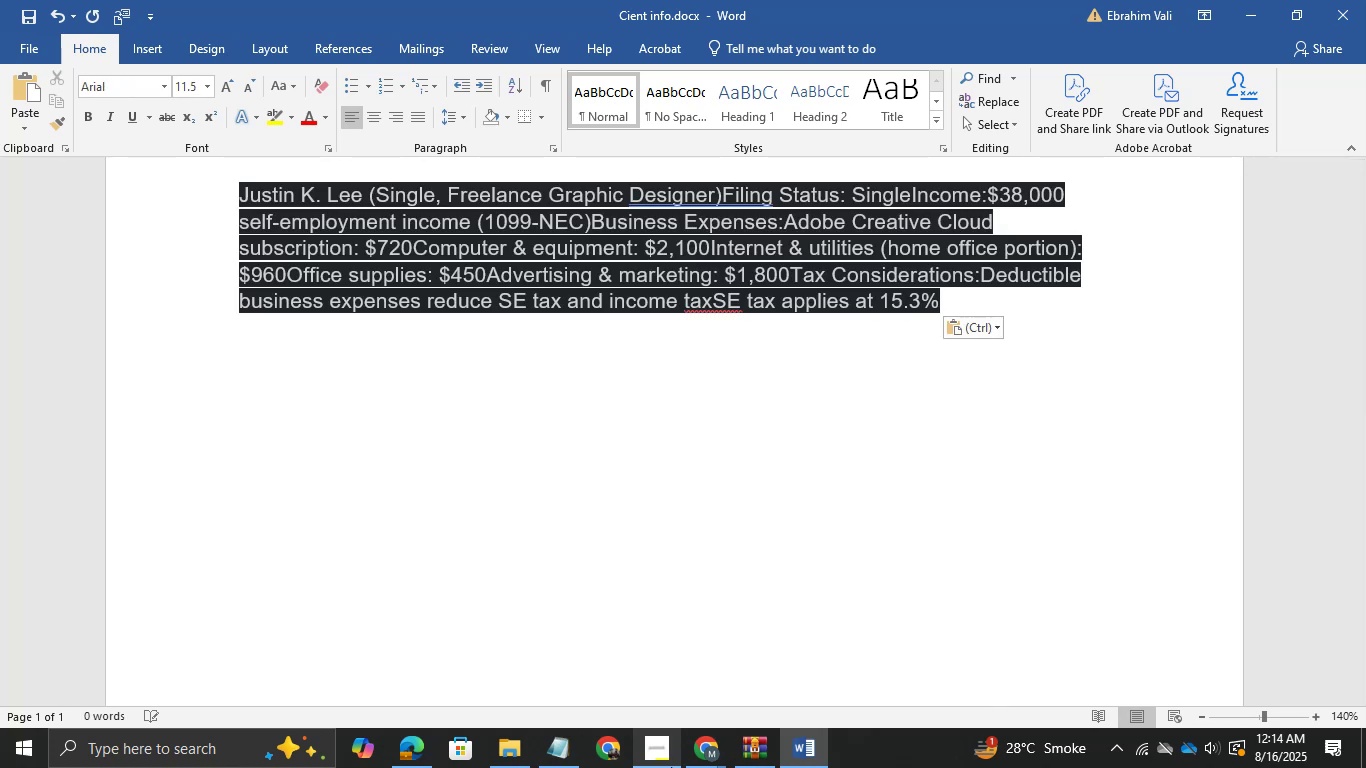 
key(Control+Z)
 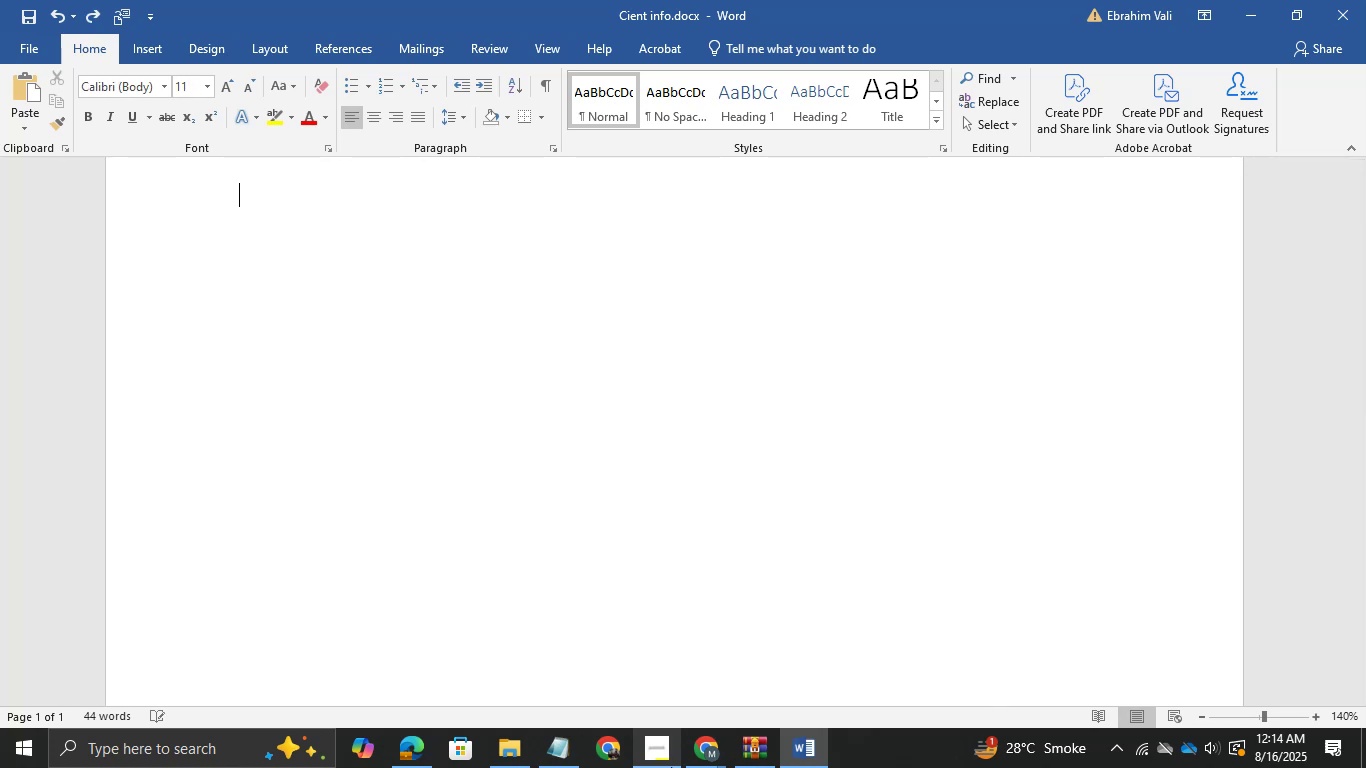 
key(Control+V)
 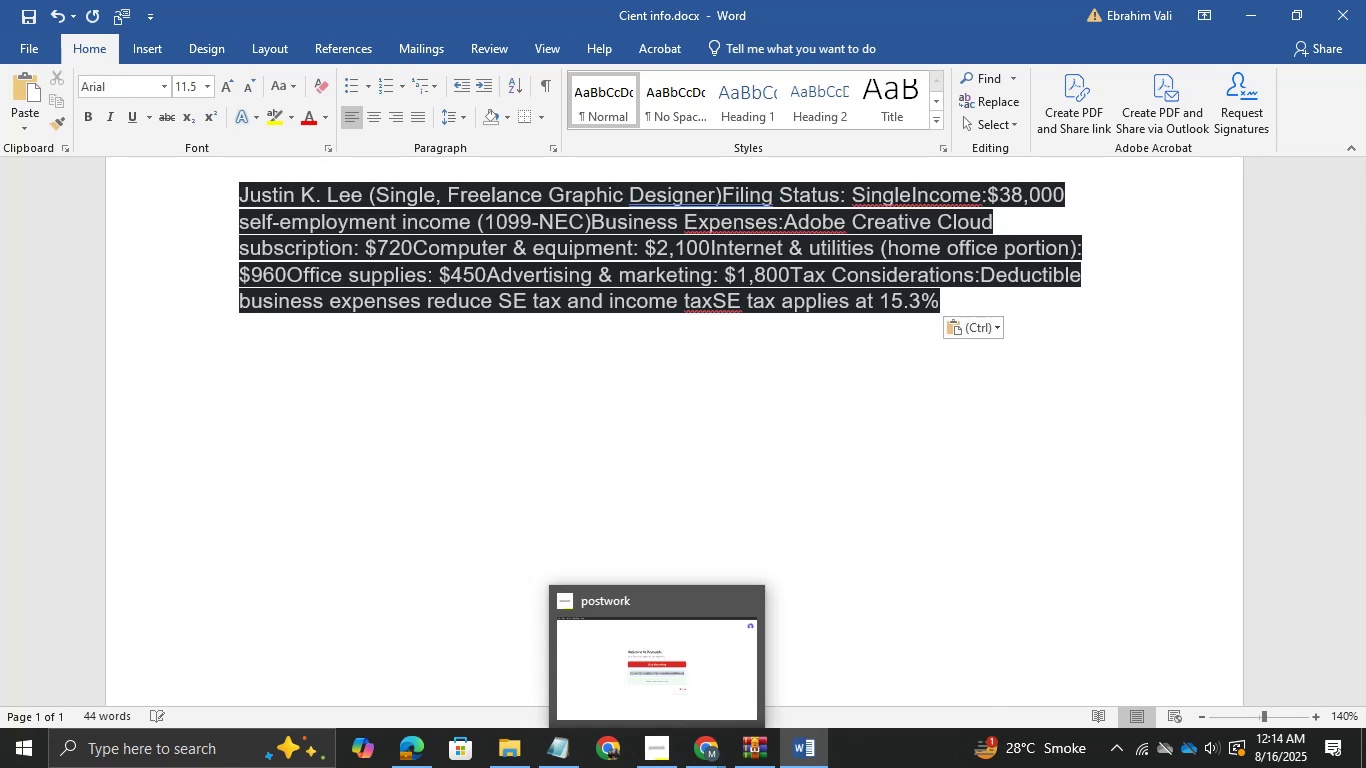 
left_click([925, 767])
 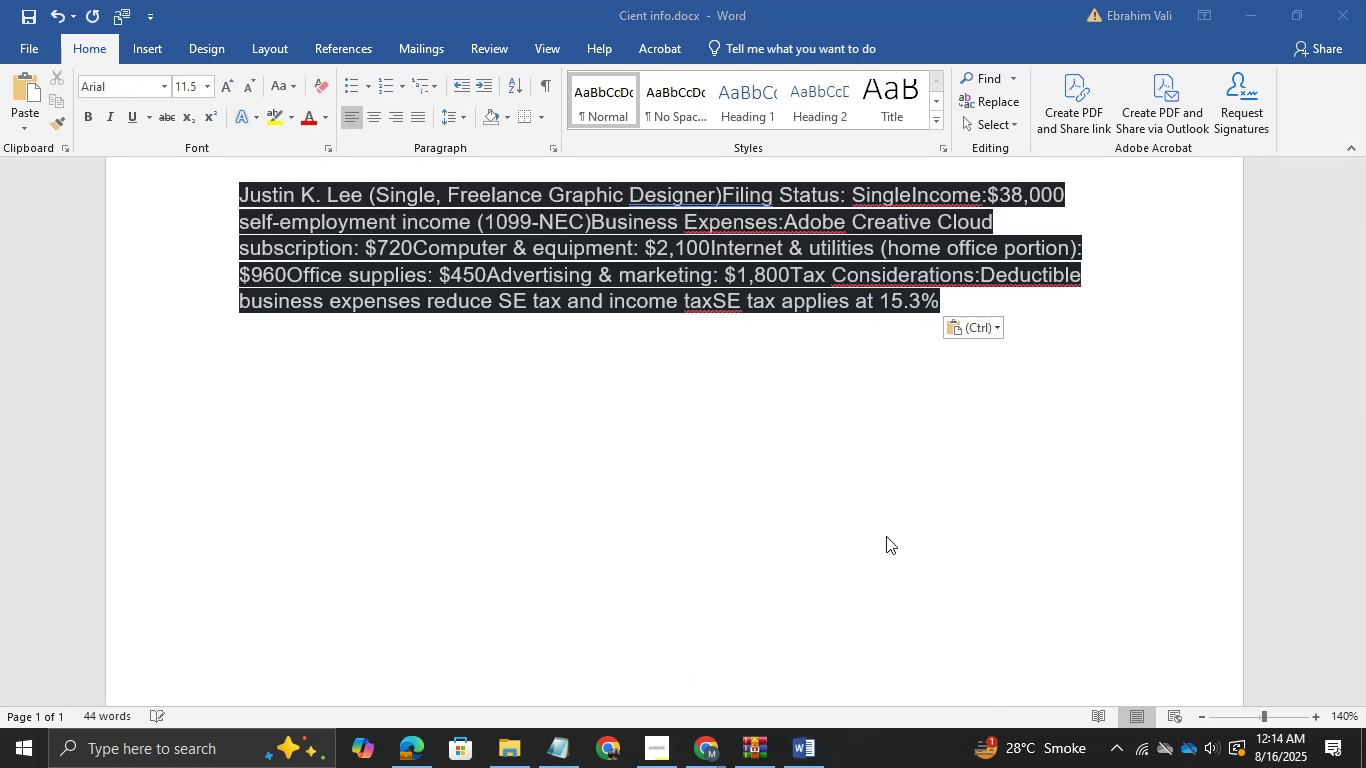 
left_click([886, 536])
 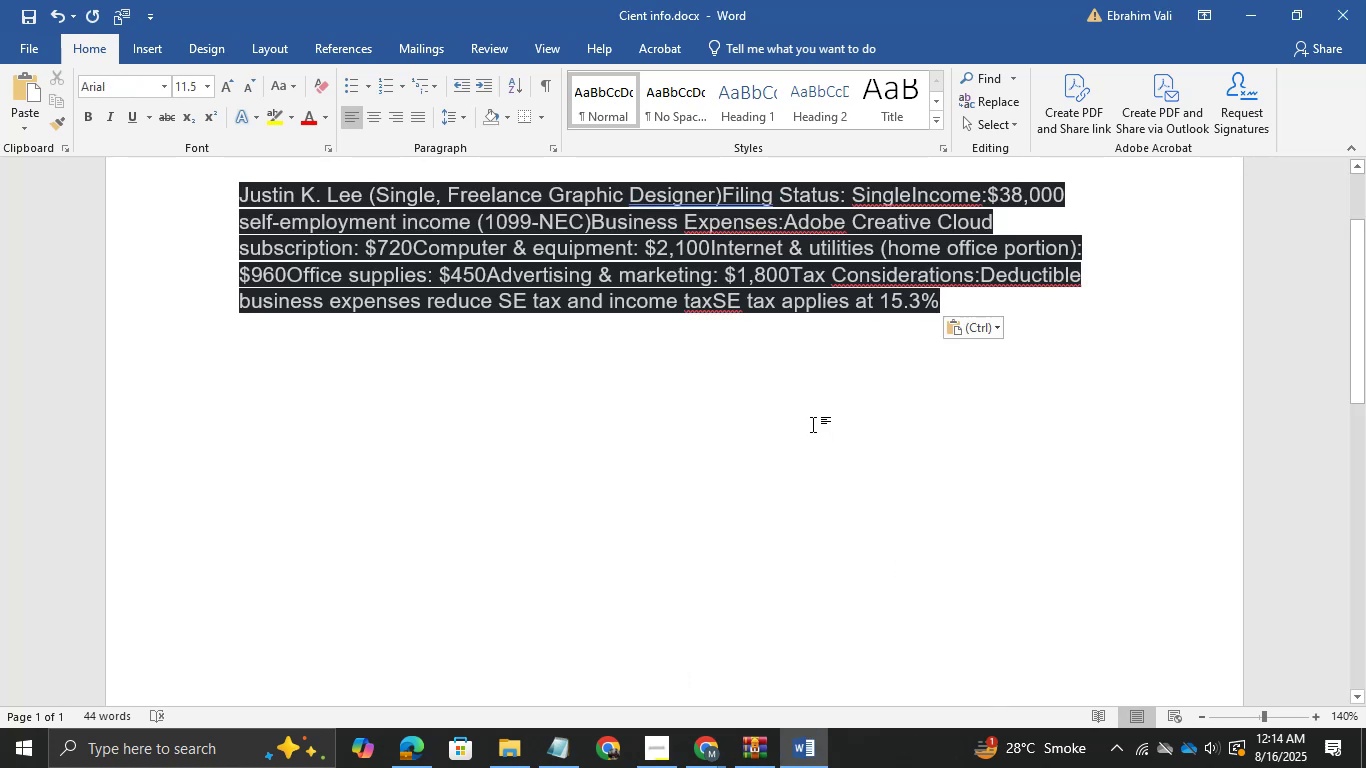 
left_click([813, 424])
 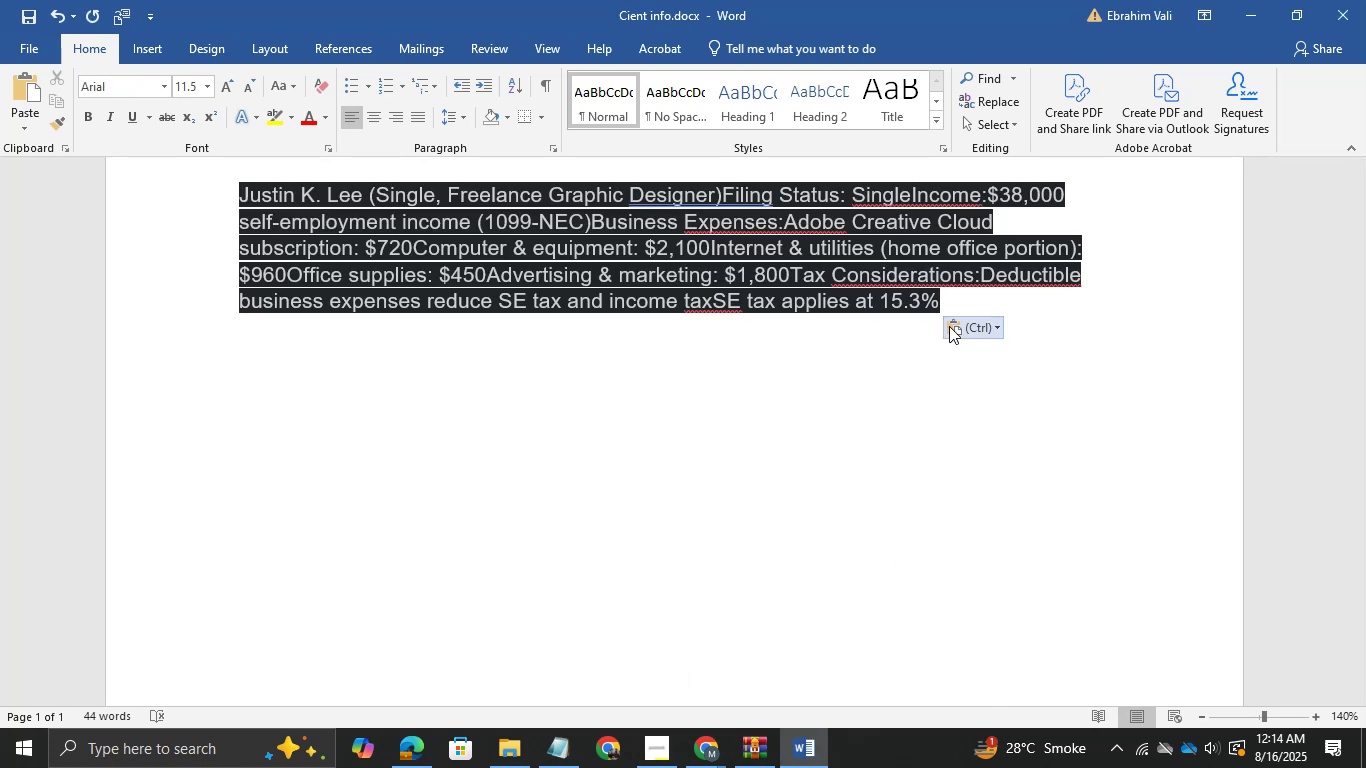 
left_click_drag(start_coordinate=[951, 305], to_coordinate=[112, 197])
 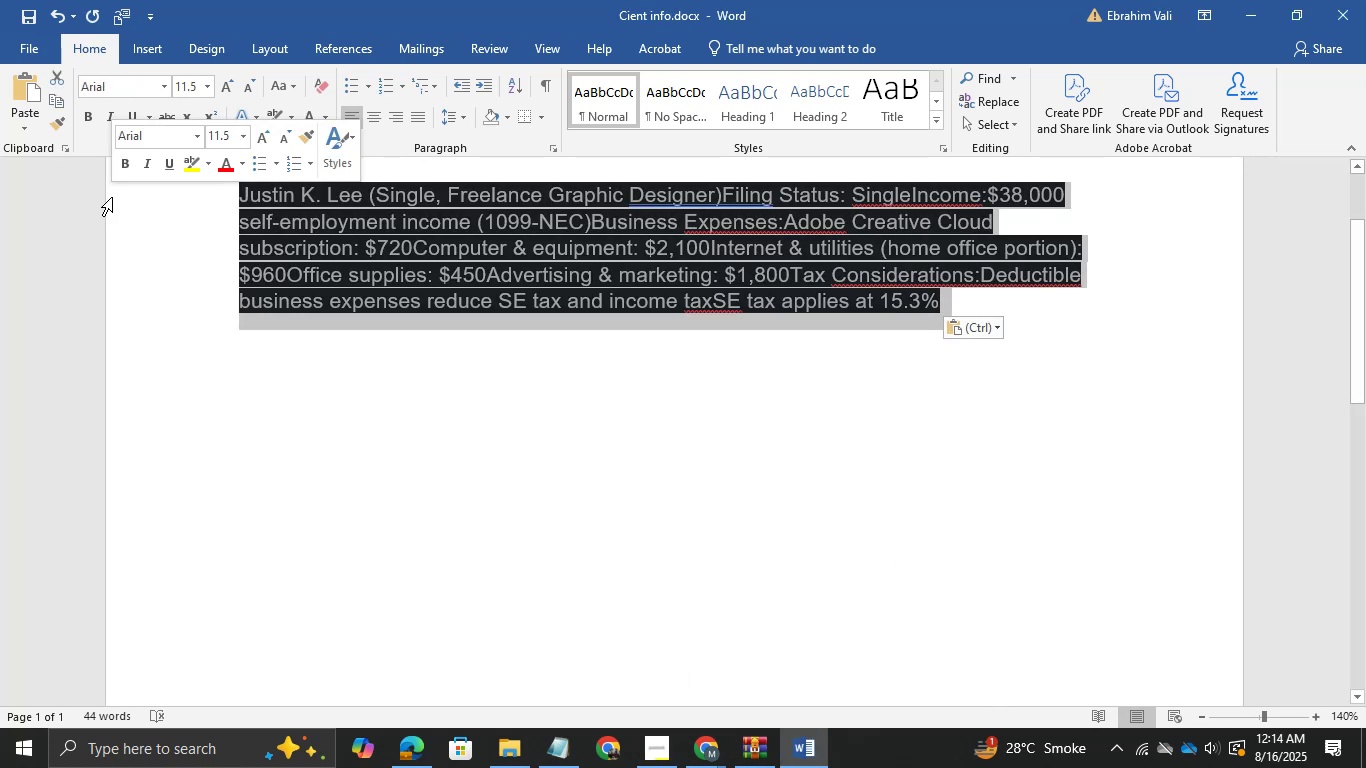 
key(Delete)
 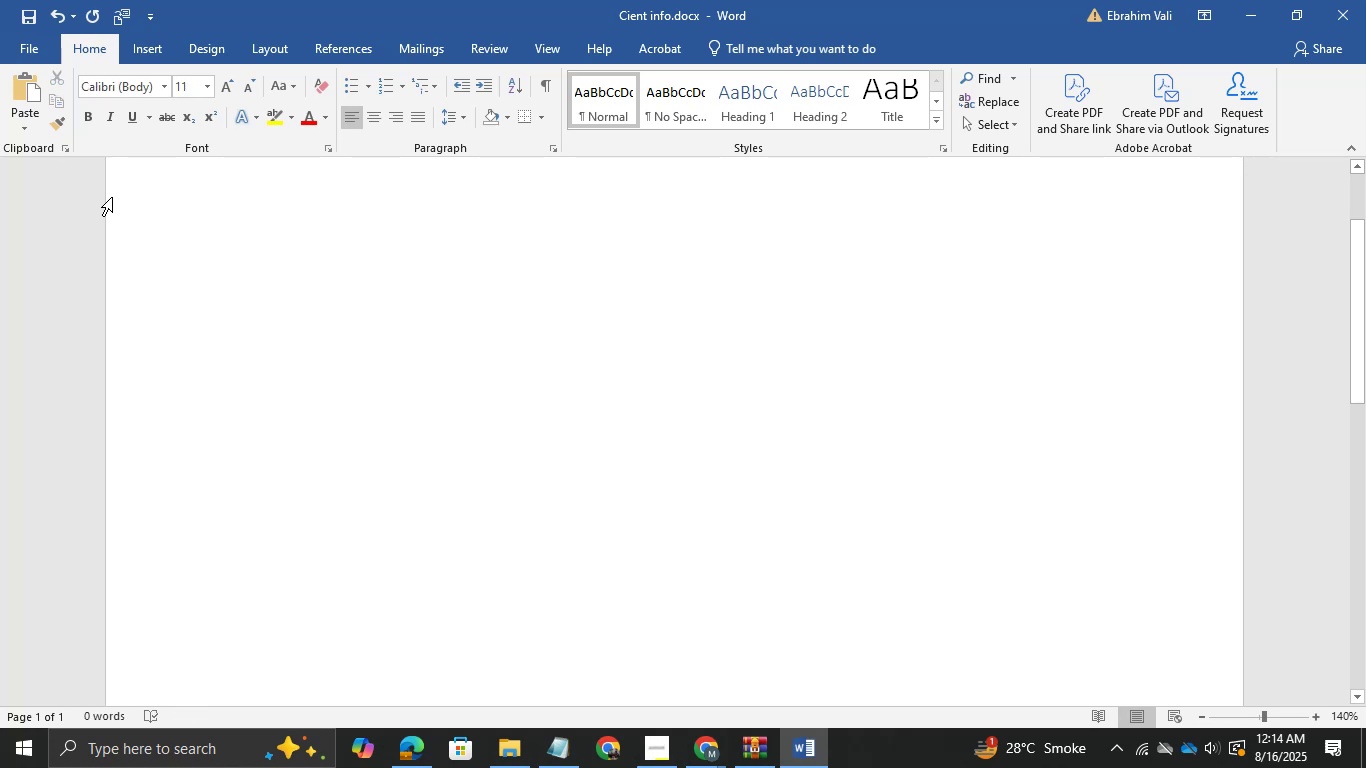 
wait(5.25)
 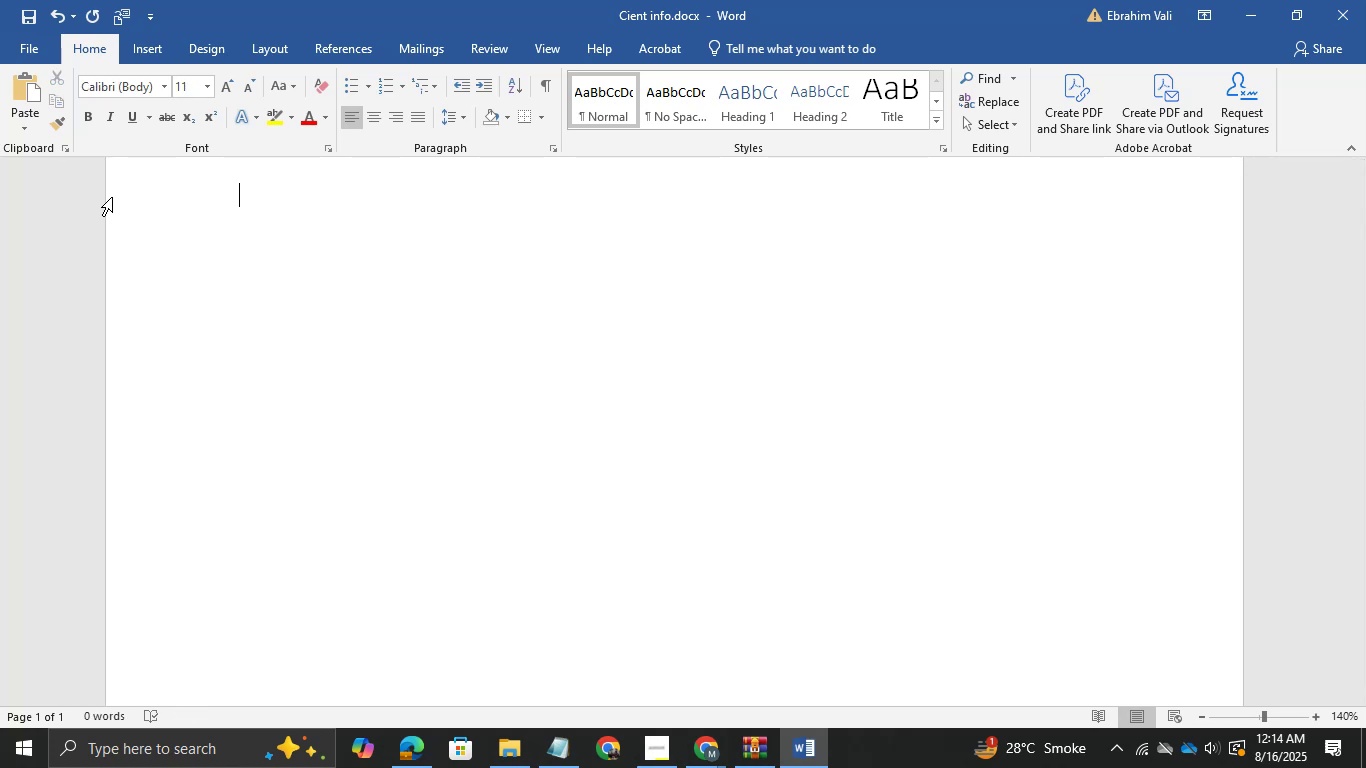 
key(Alt+Control+V)
 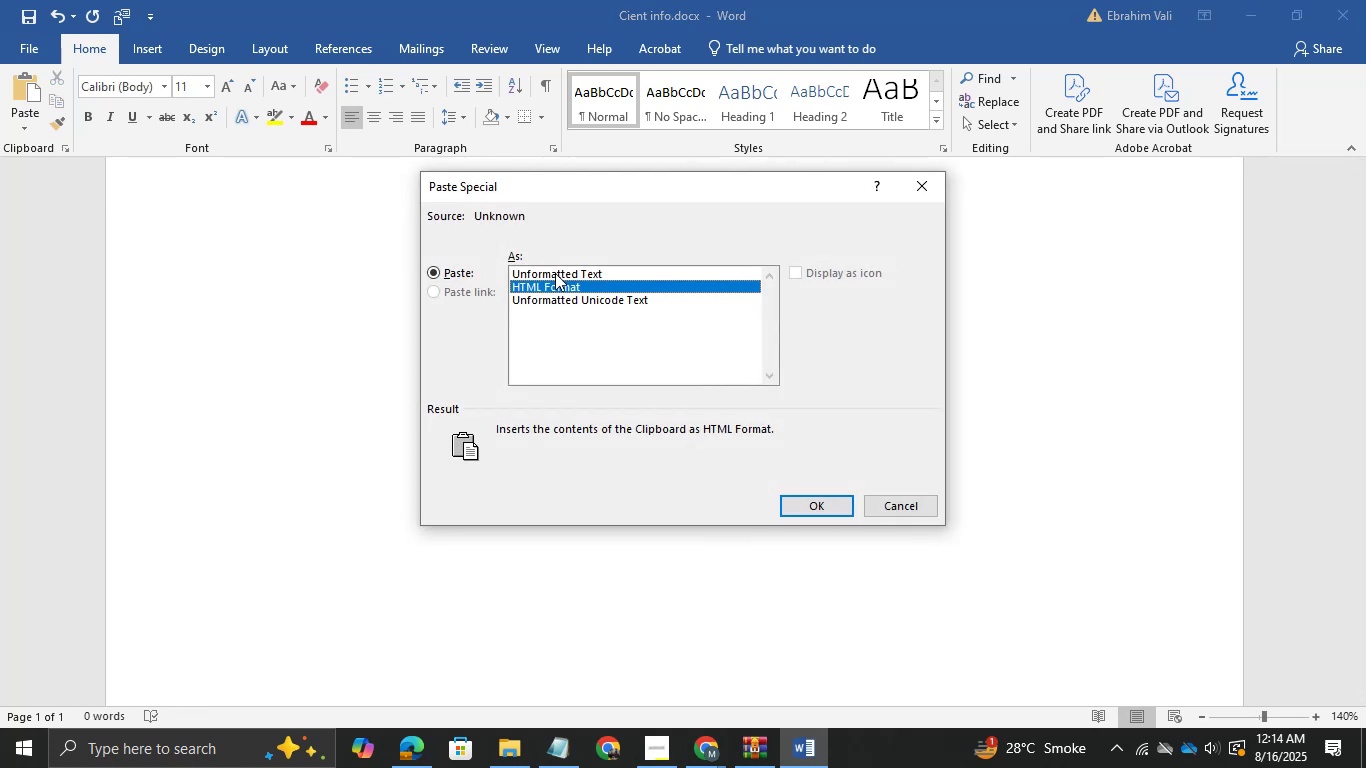 
left_click([555, 273])
 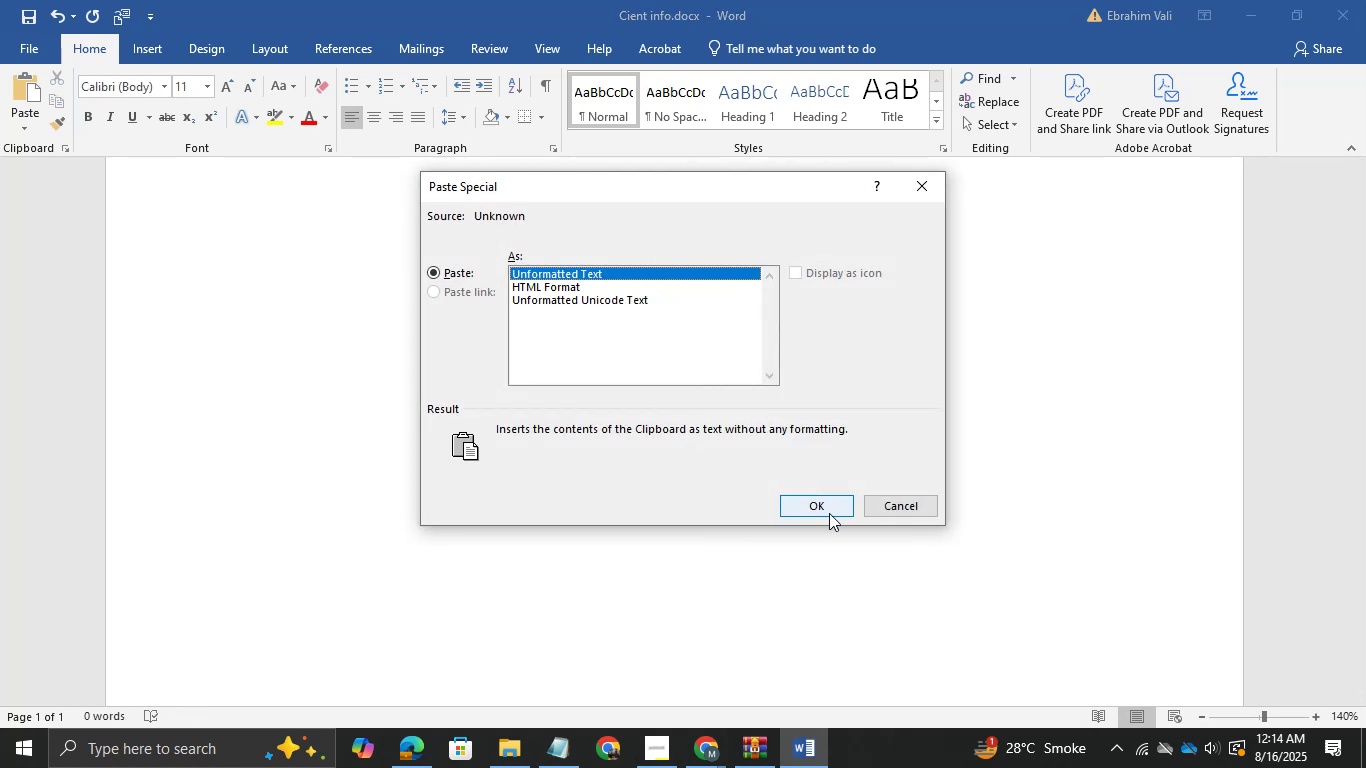 
left_click([829, 513])
 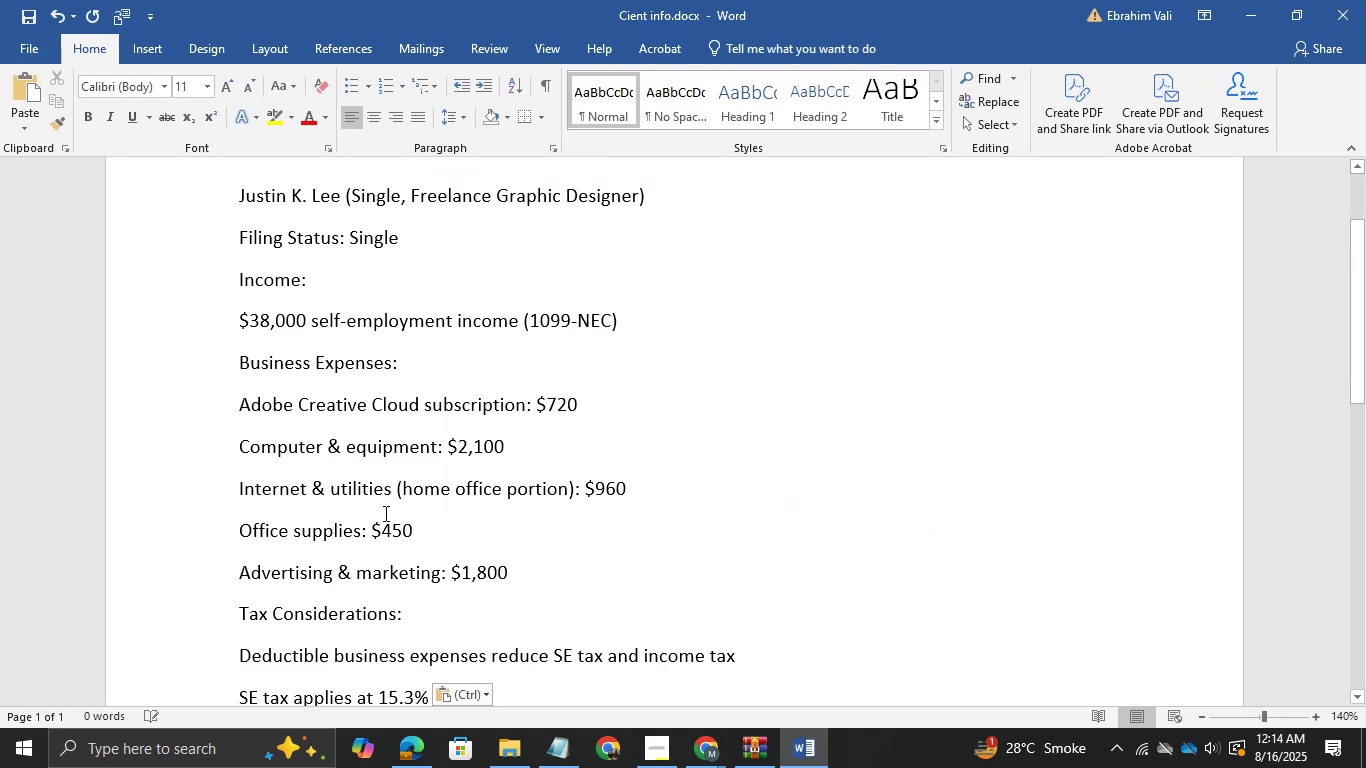 
scroll: coordinate [345, 513], scroll_direction: up, amount: 5.0
 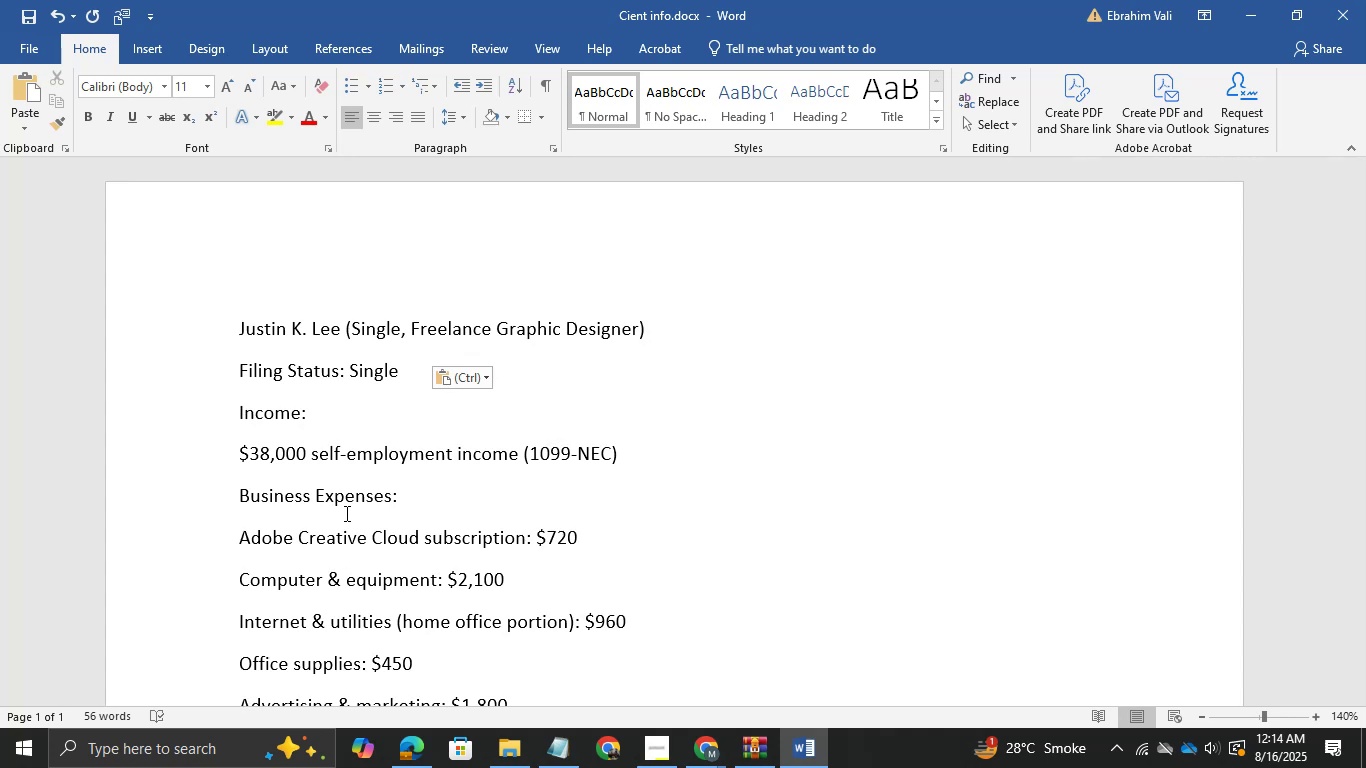 
wait(18.11)
 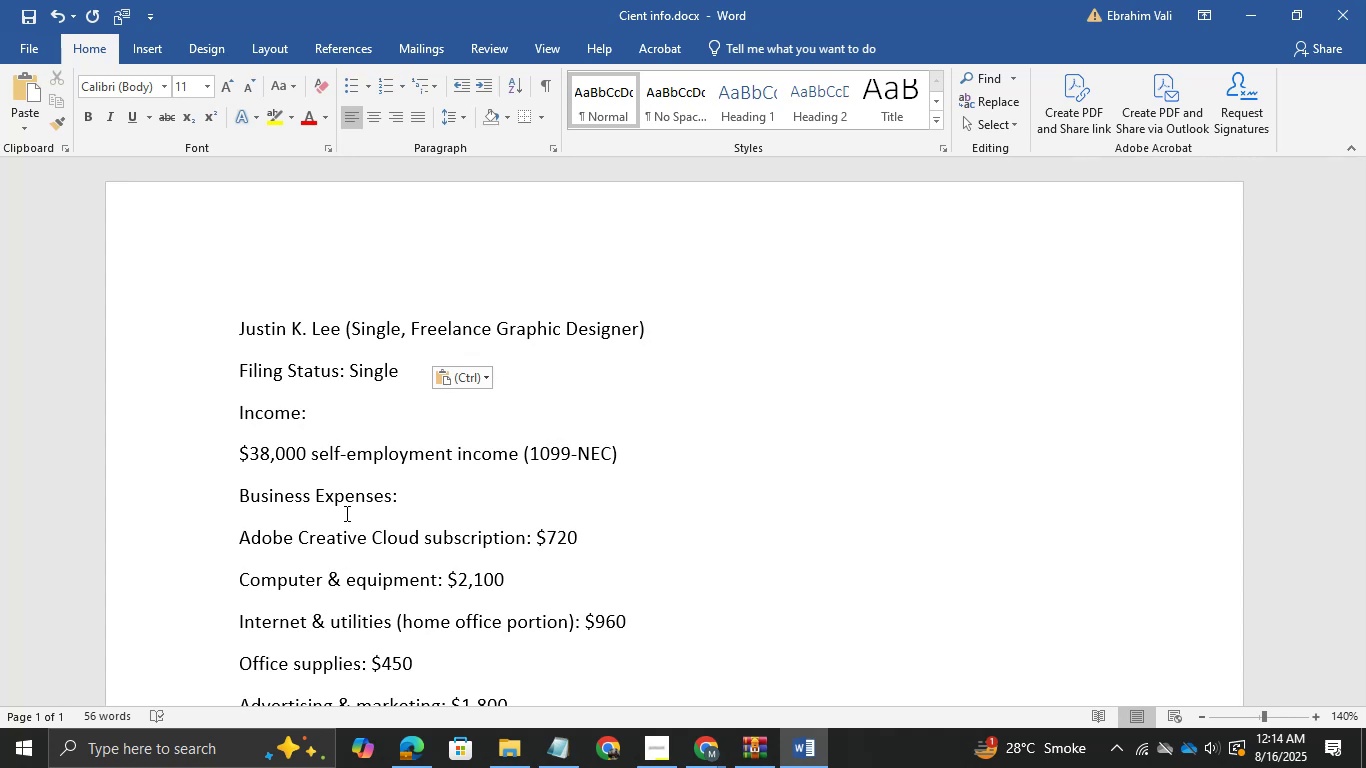 
scroll: coordinate [317, 444], scroll_direction: down, amount: 7.0
 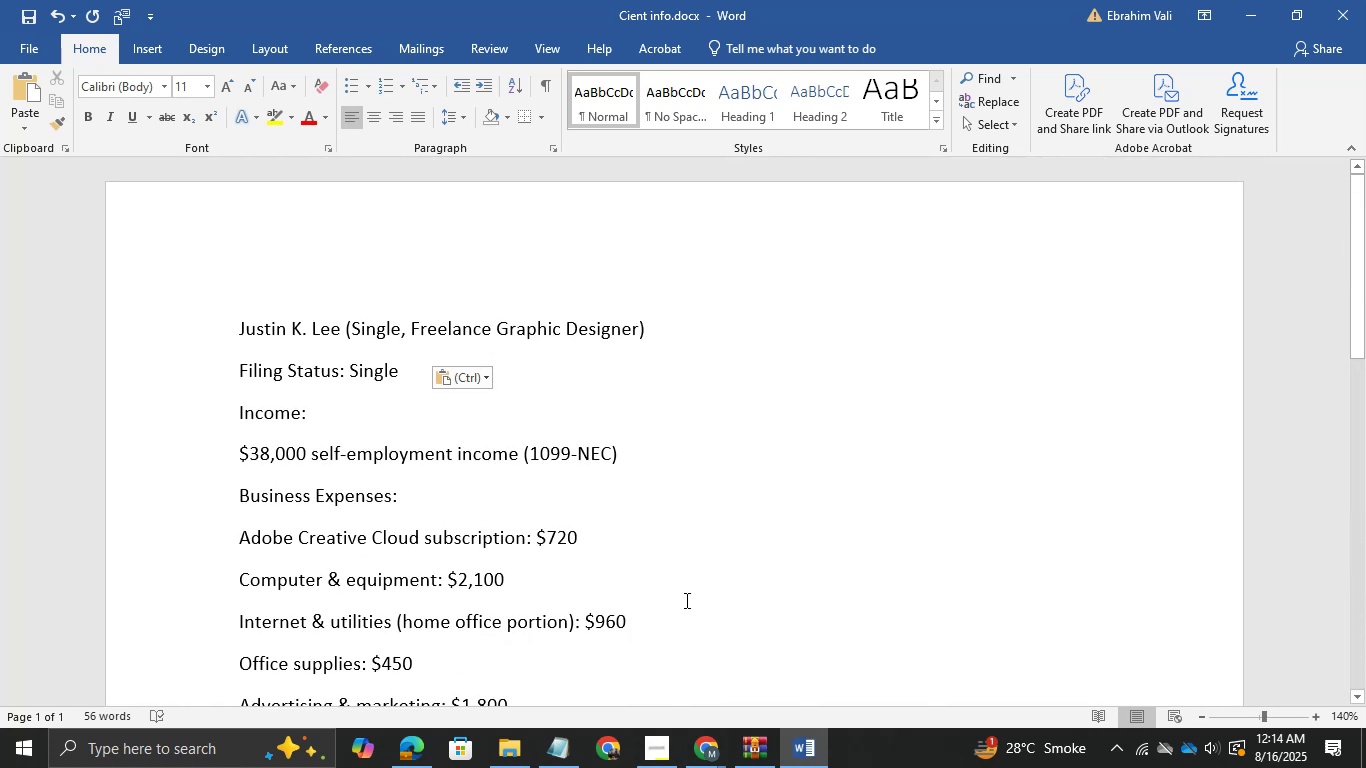 
left_click([705, 744])
 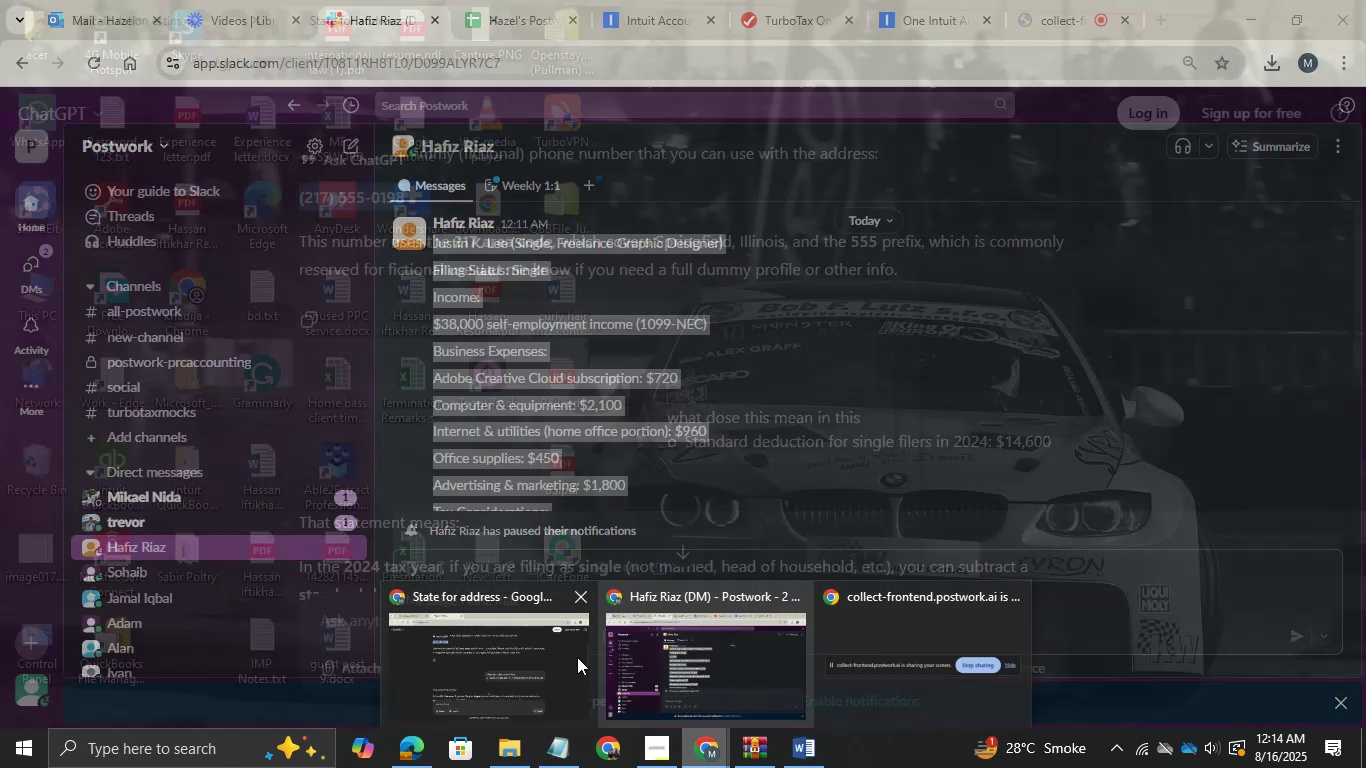 
left_click([573, 657])
 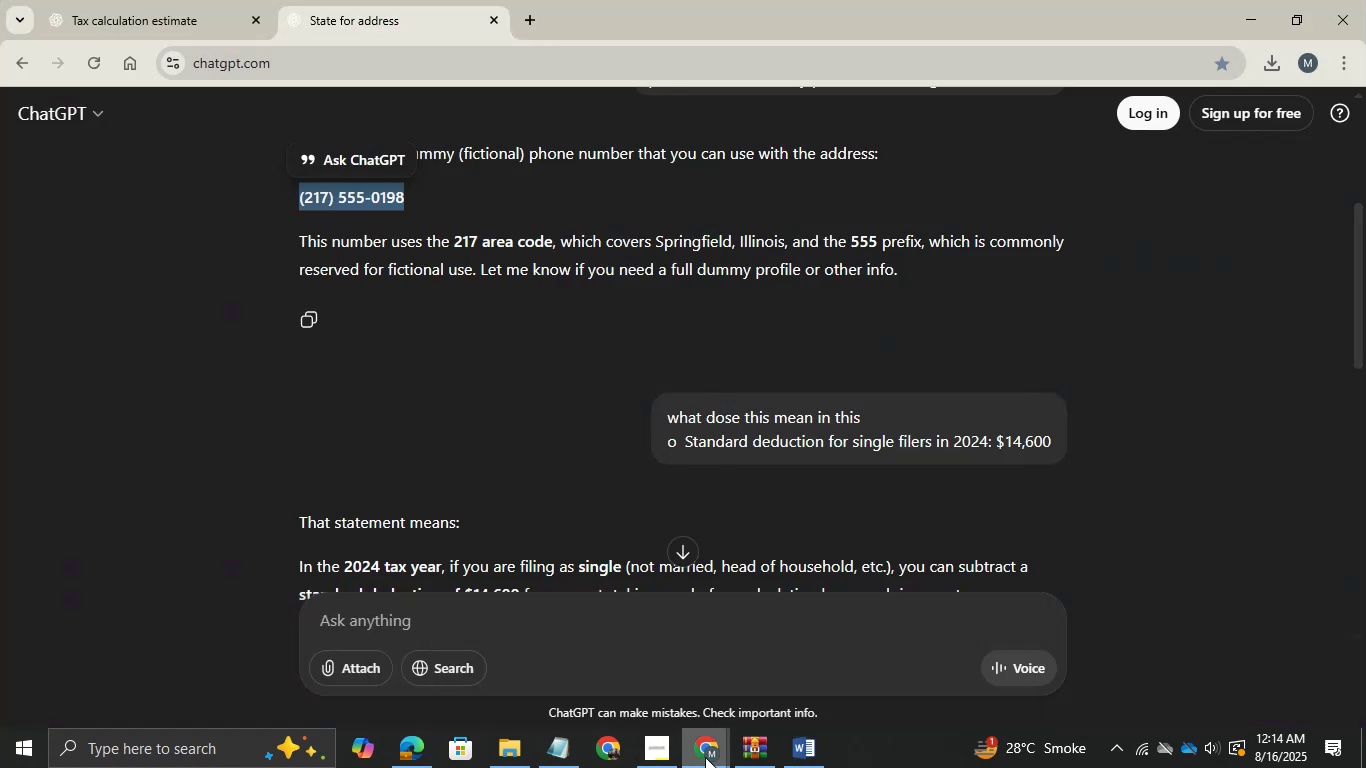 
left_click([705, 760])
 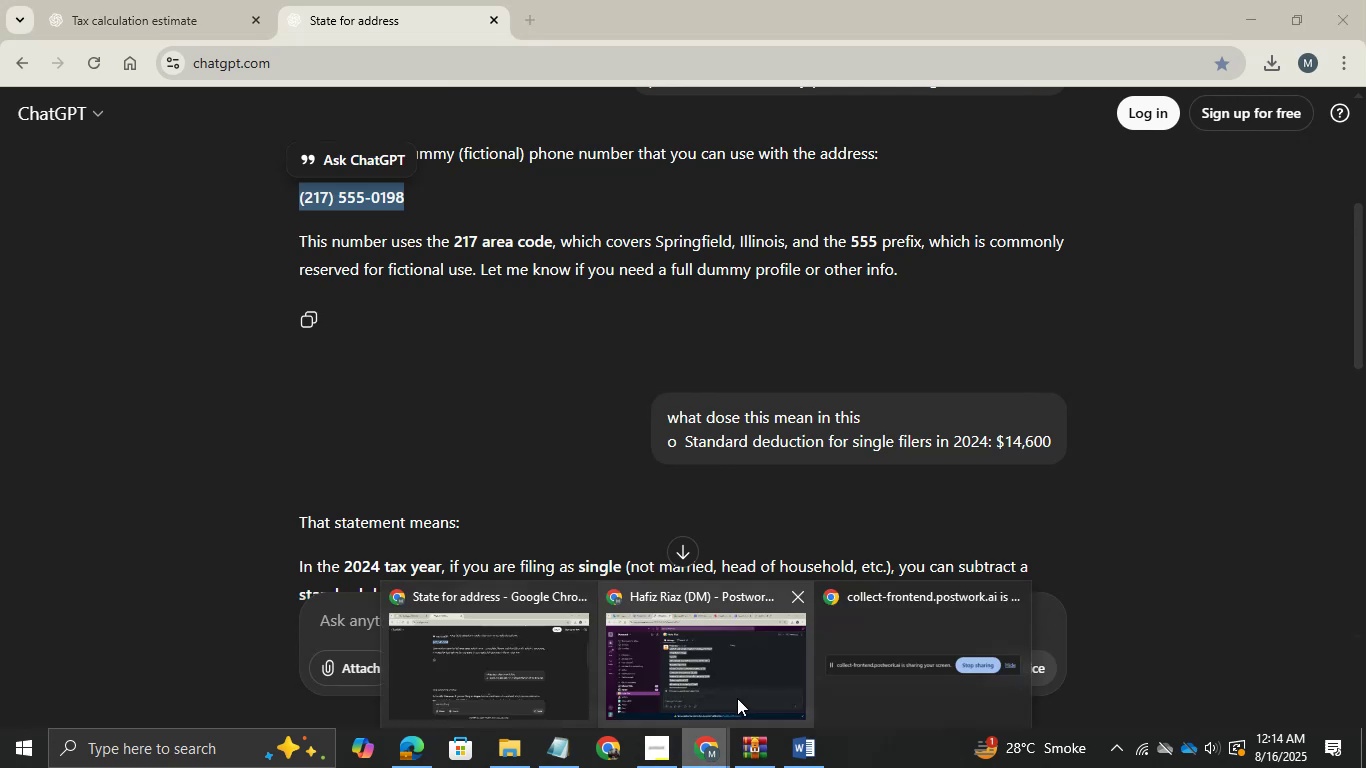 
left_click([737, 698])
 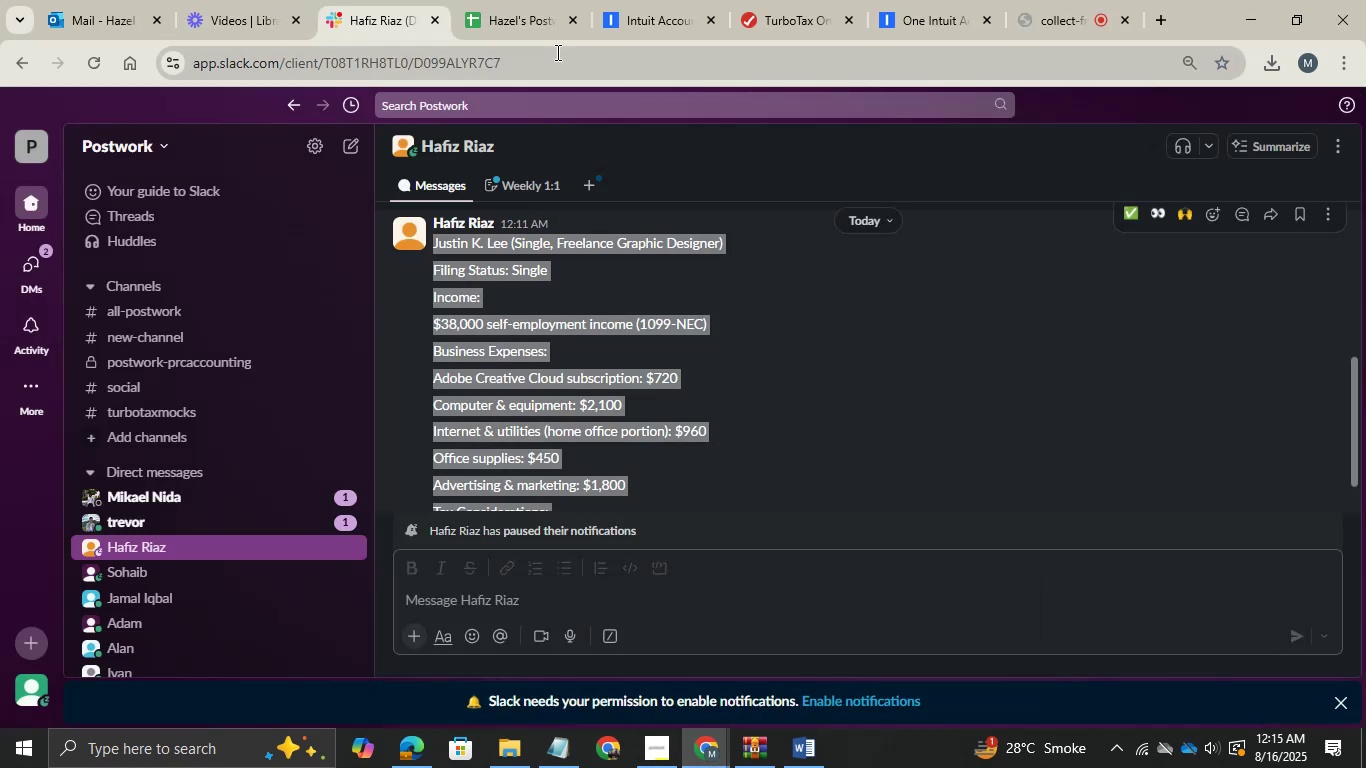 
left_click([782, 0])
 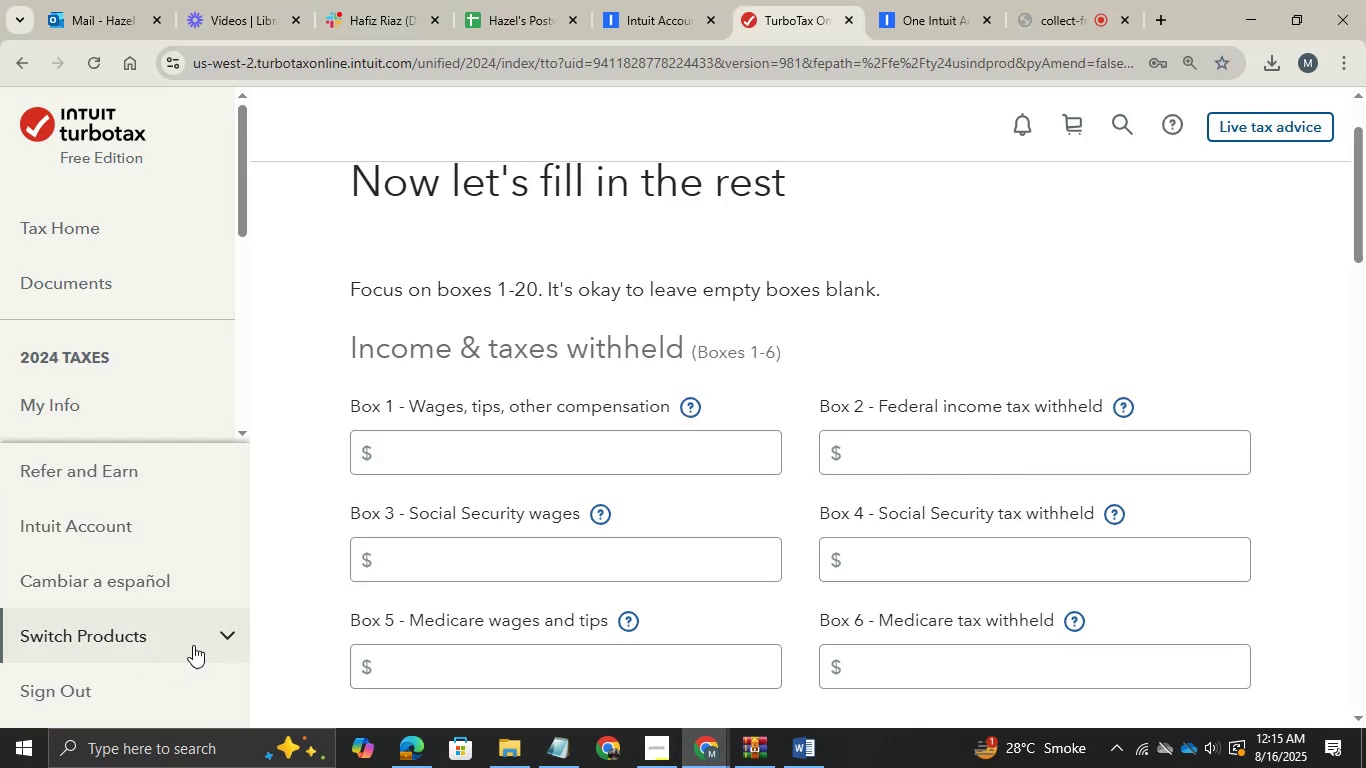 
left_click([212, 638])
 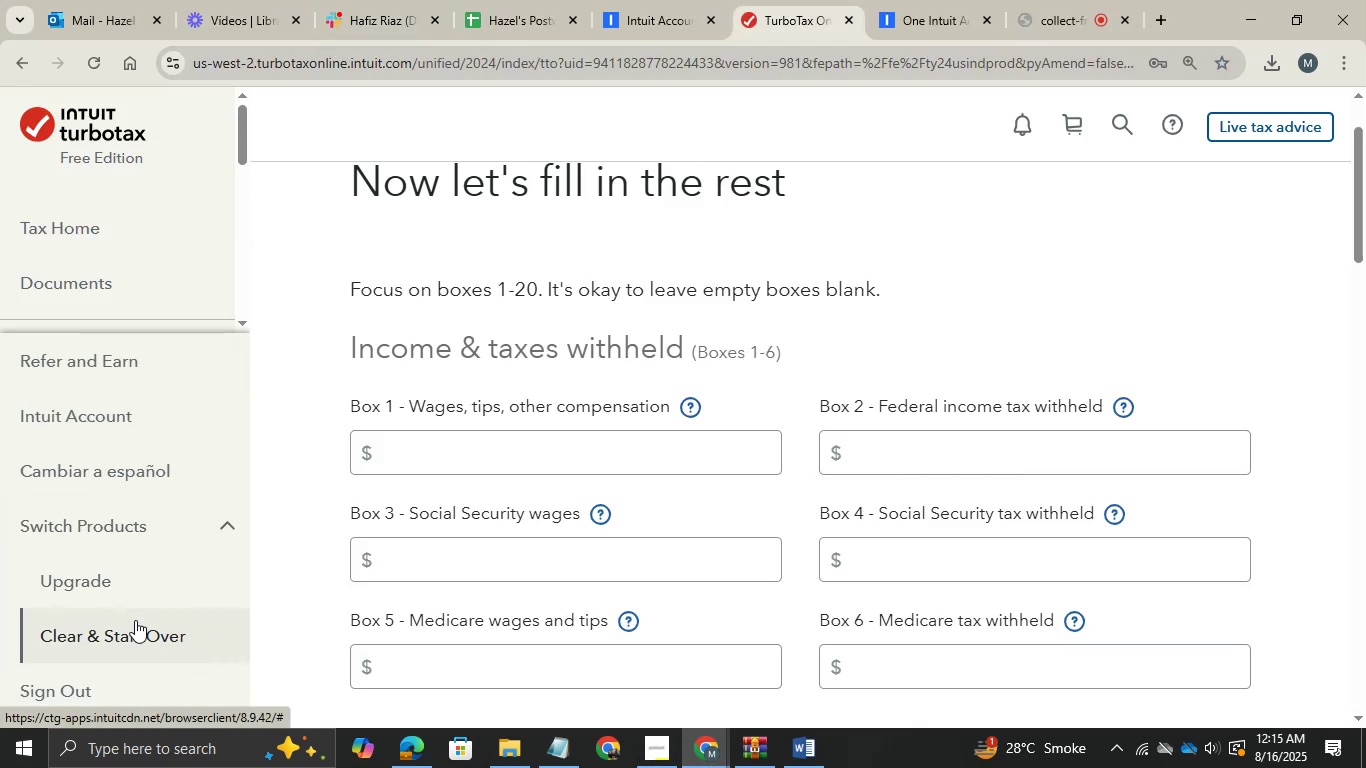 
scroll: coordinate [135, 620], scroll_direction: none, amount: 0.0
 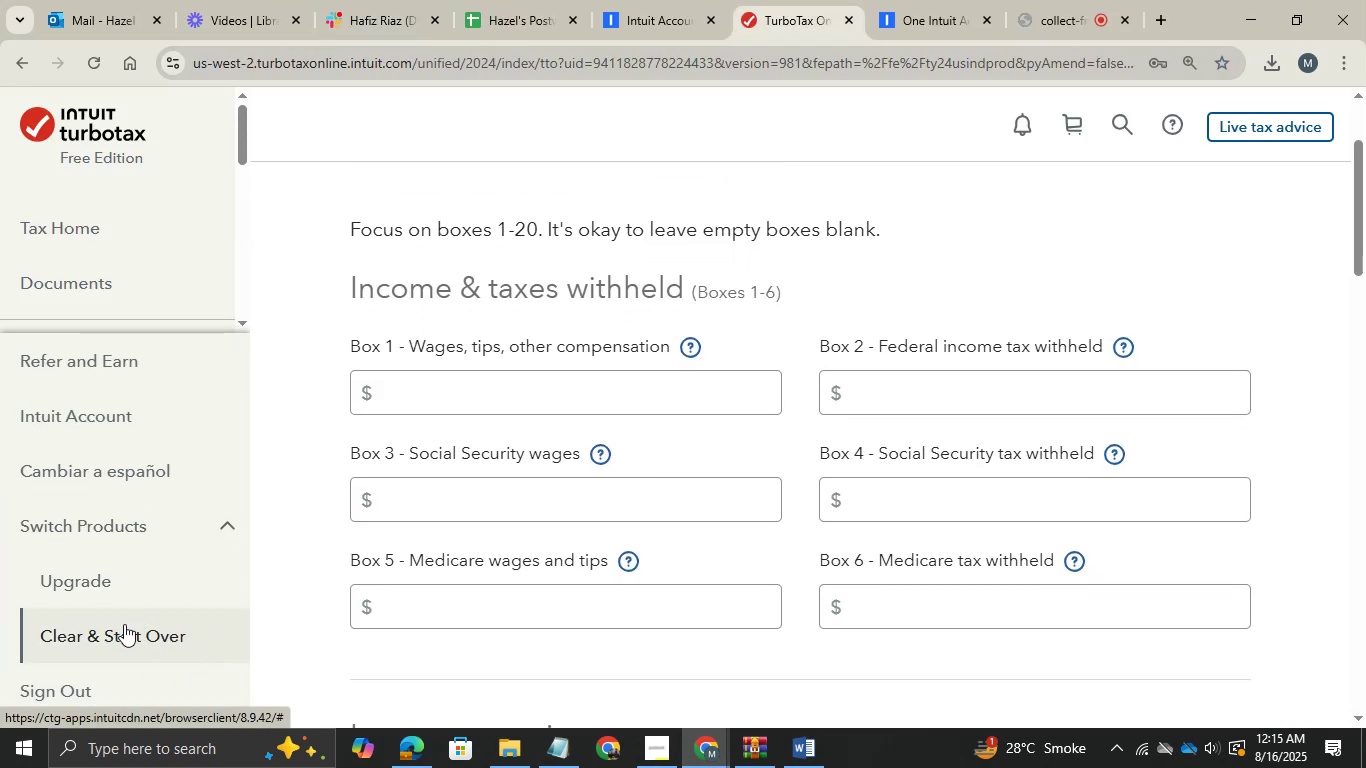 
left_click([120, 627])
 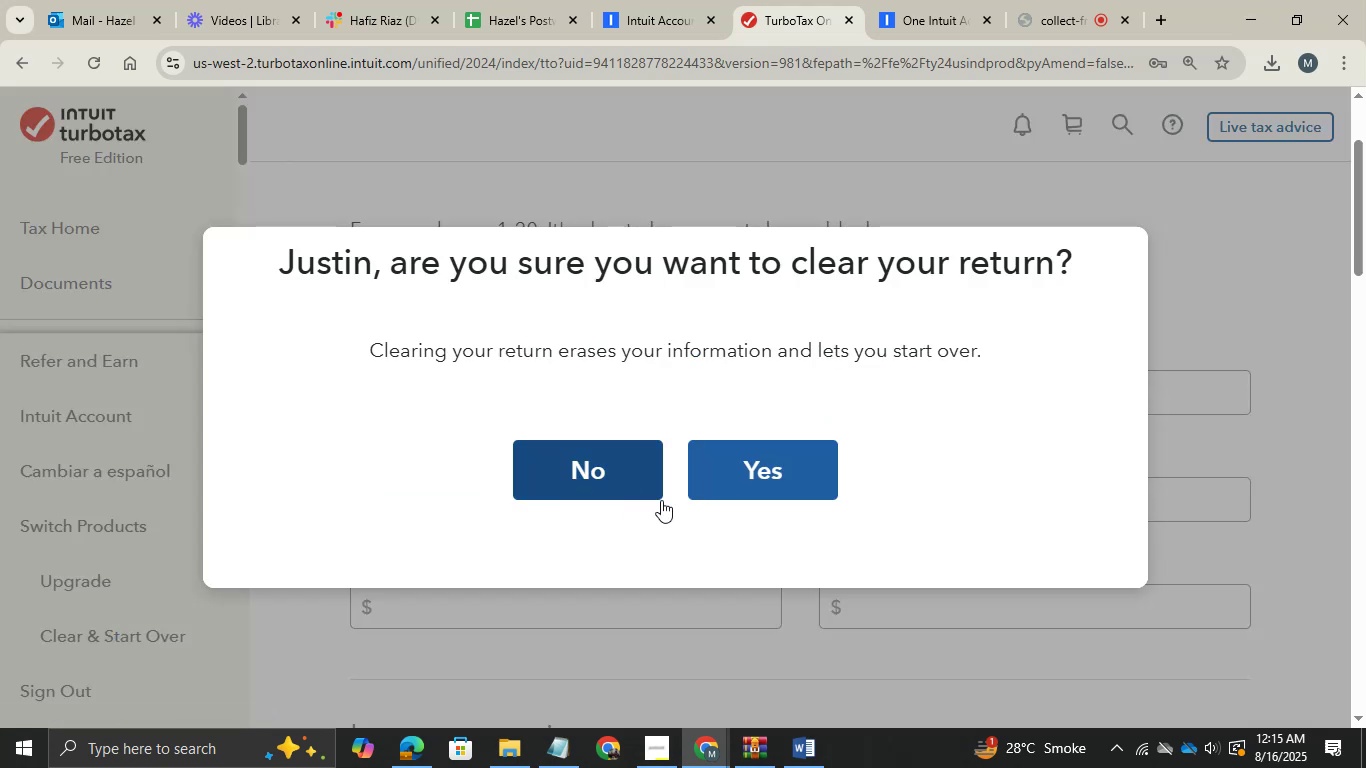 
left_click([736, 492])
 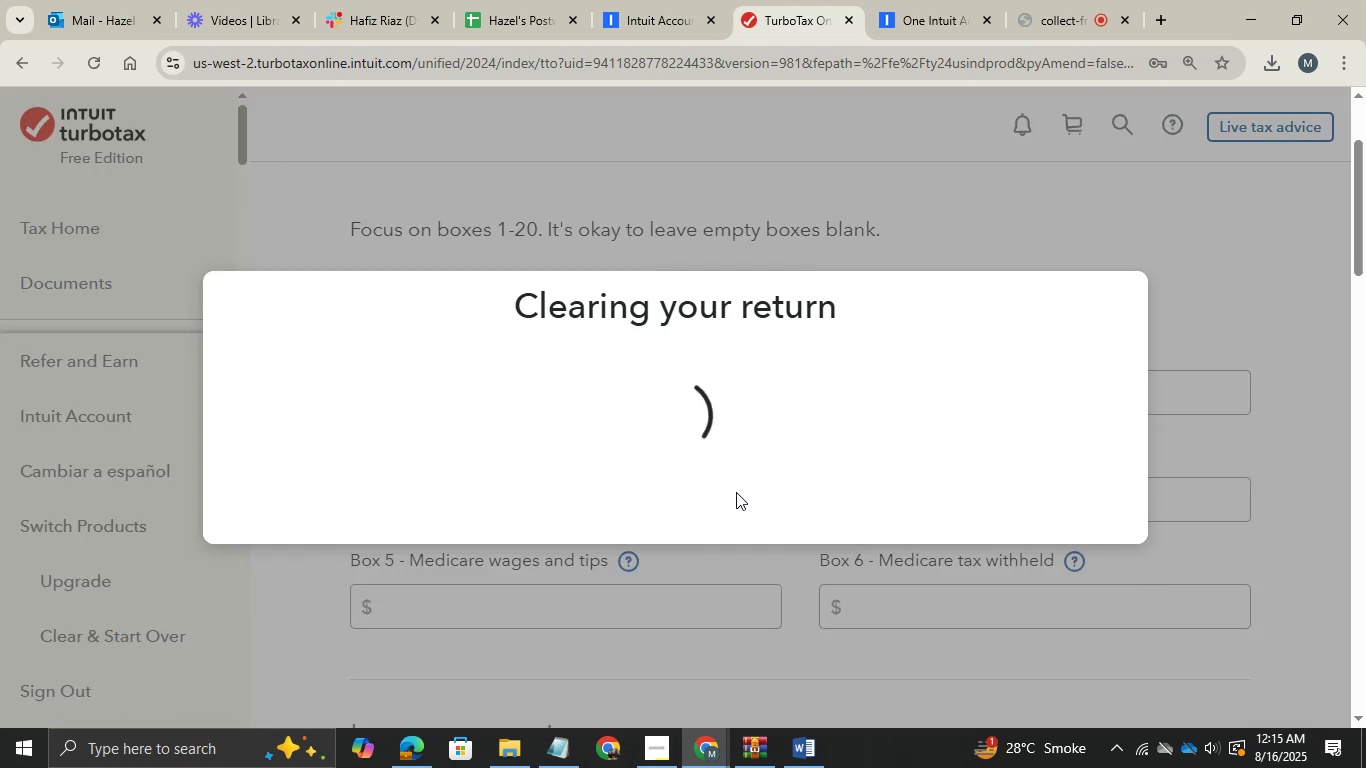 
wait(5.87)
 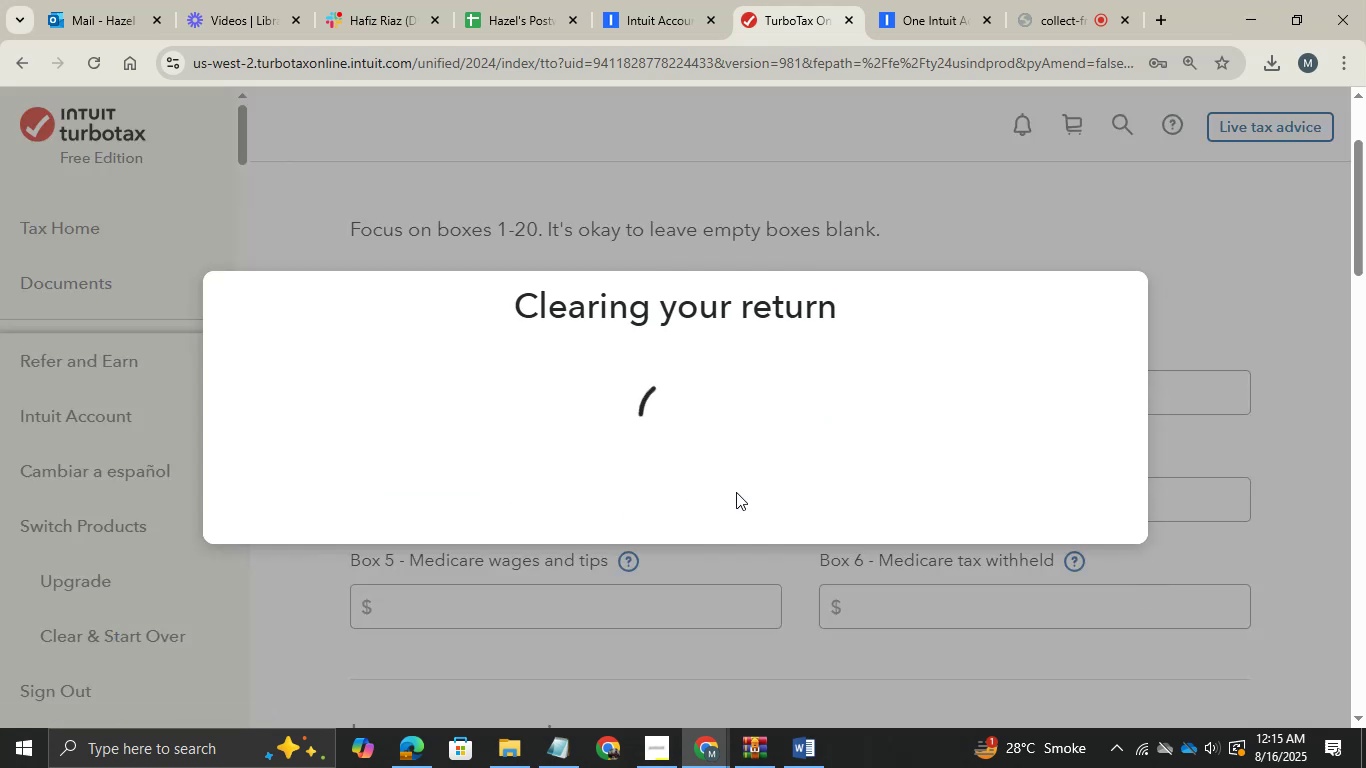 
left_click([687, 450])
 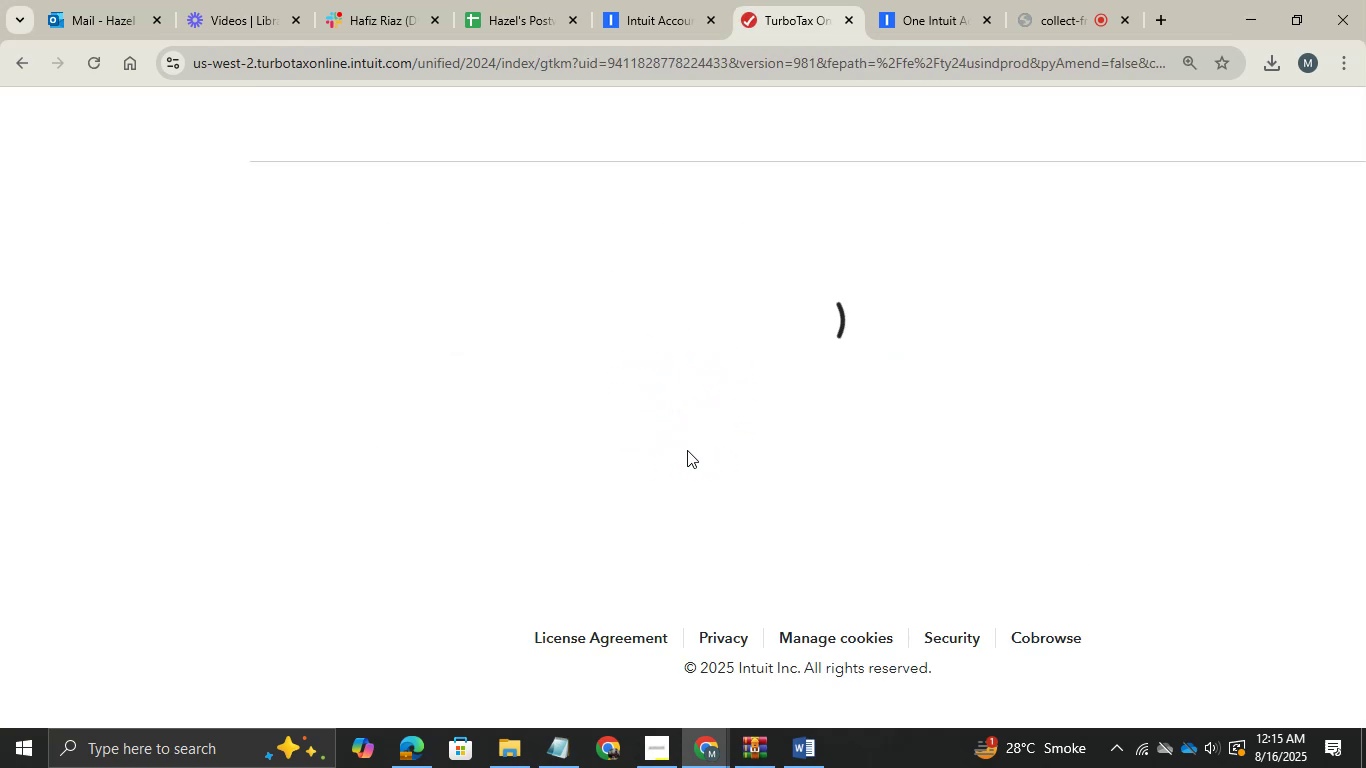 
wait(16.89)
 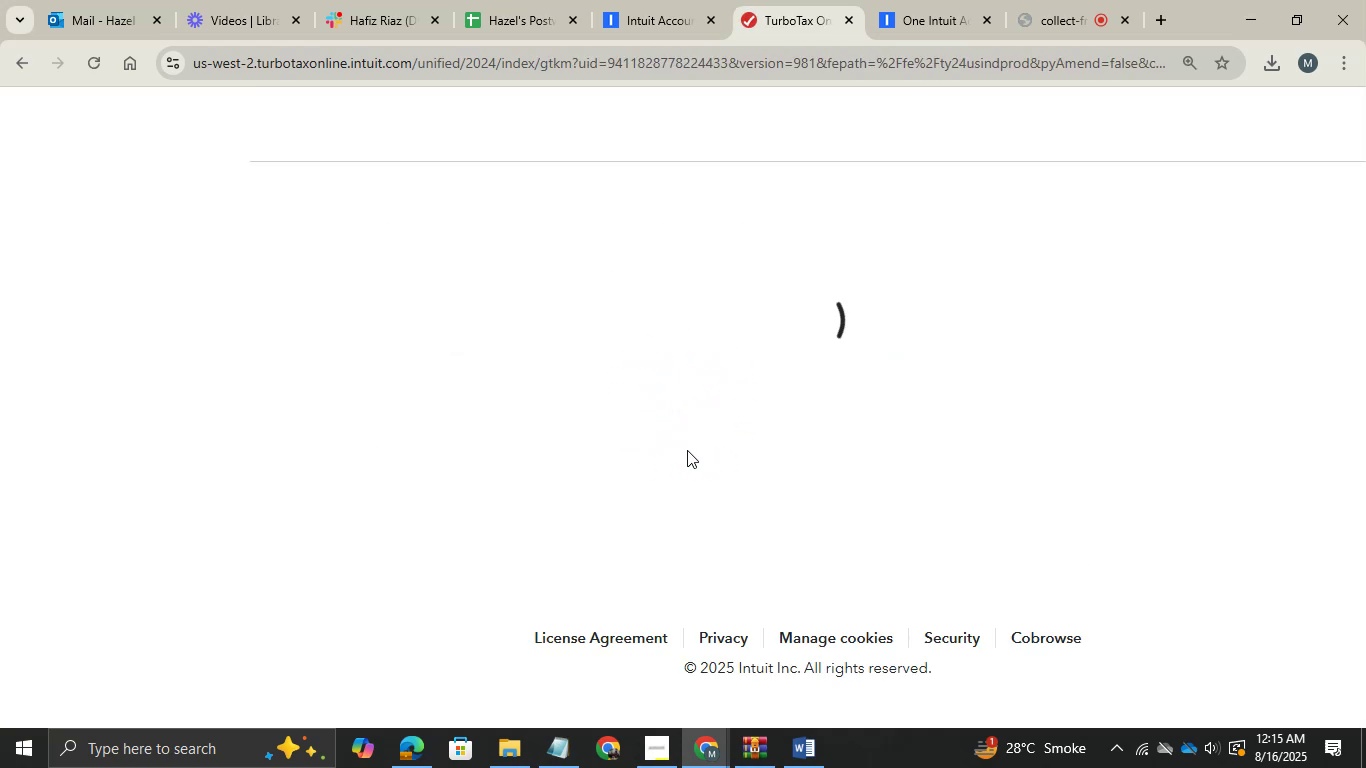 
scroll: coordinate [934, 531], scroll_direction: down, amount: 2.0
 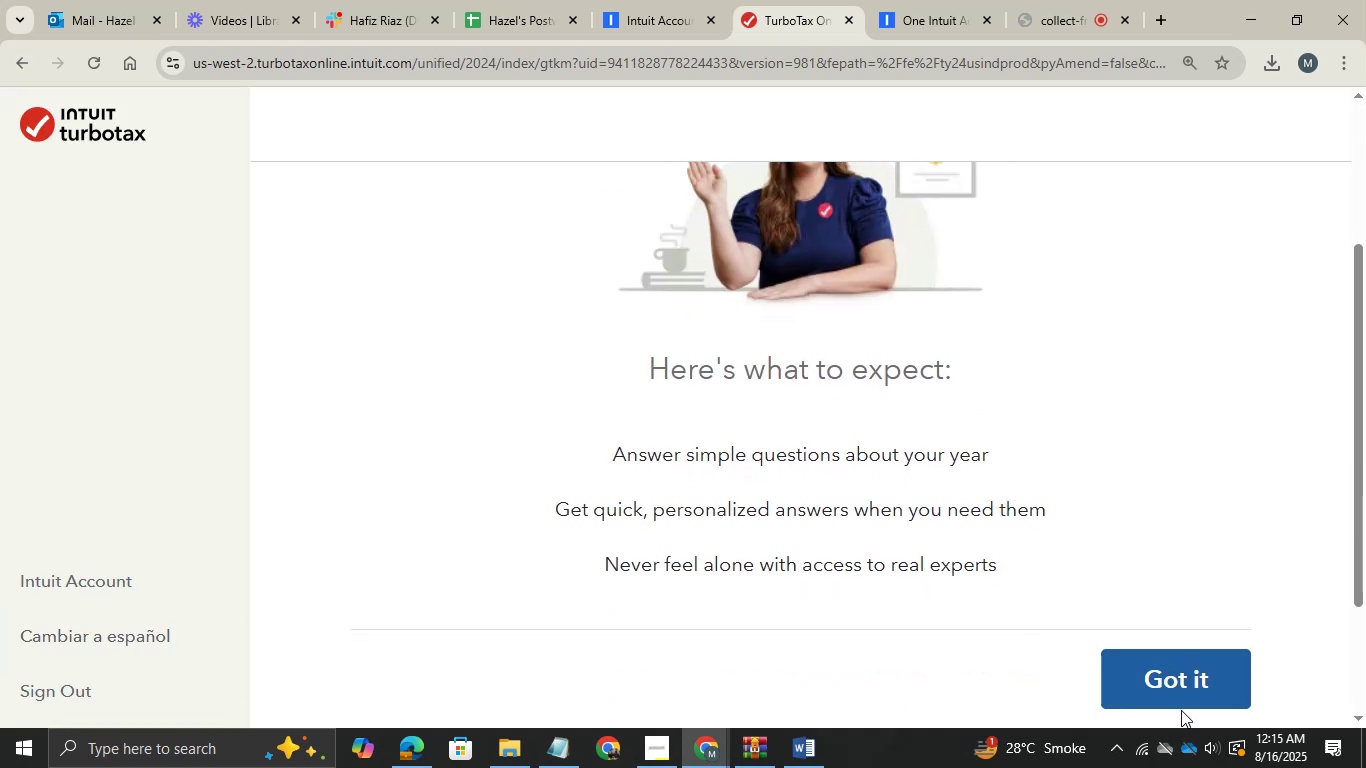 
left_click([1183, 702])
 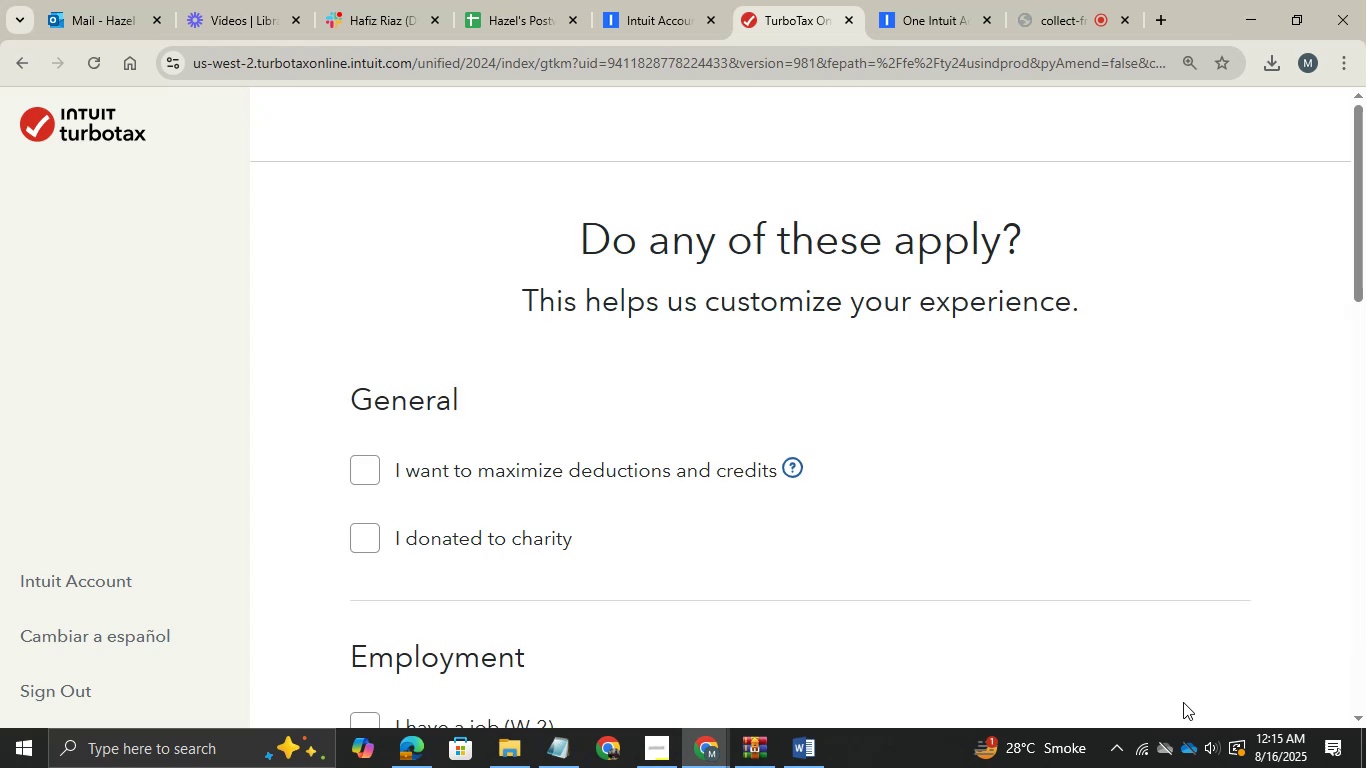 
wait(6.85)
 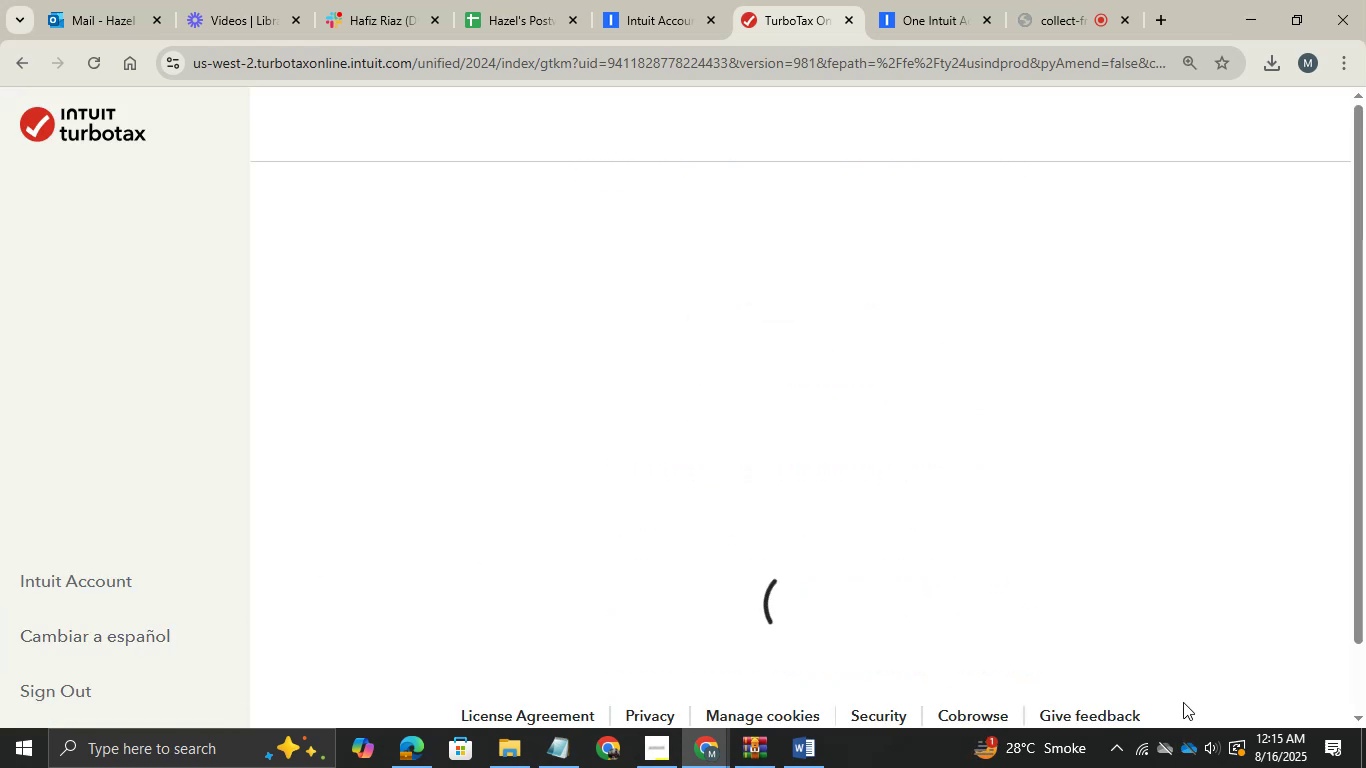 
key(End)
 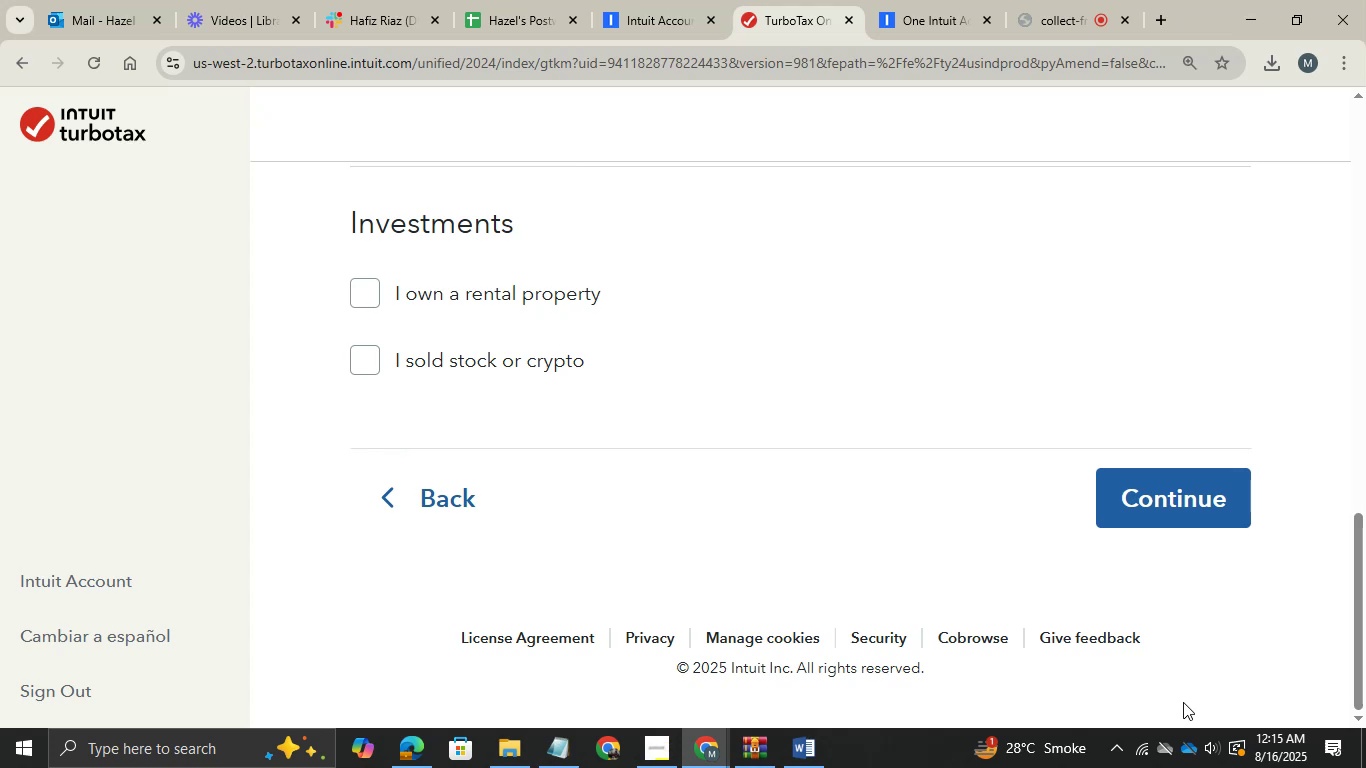 
wait(12.92)
 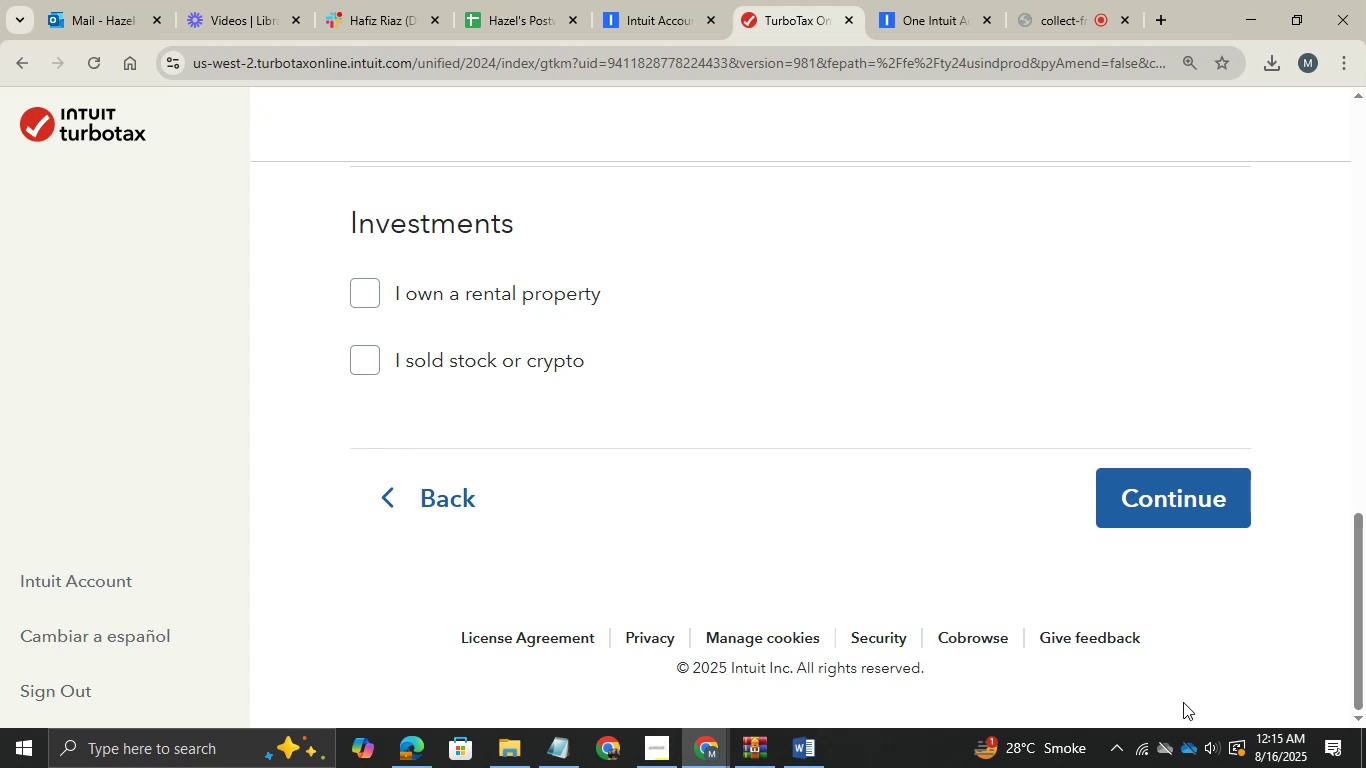 
scroll: coordinate [988, 616], scroll_direction: up, amount: 8.0
 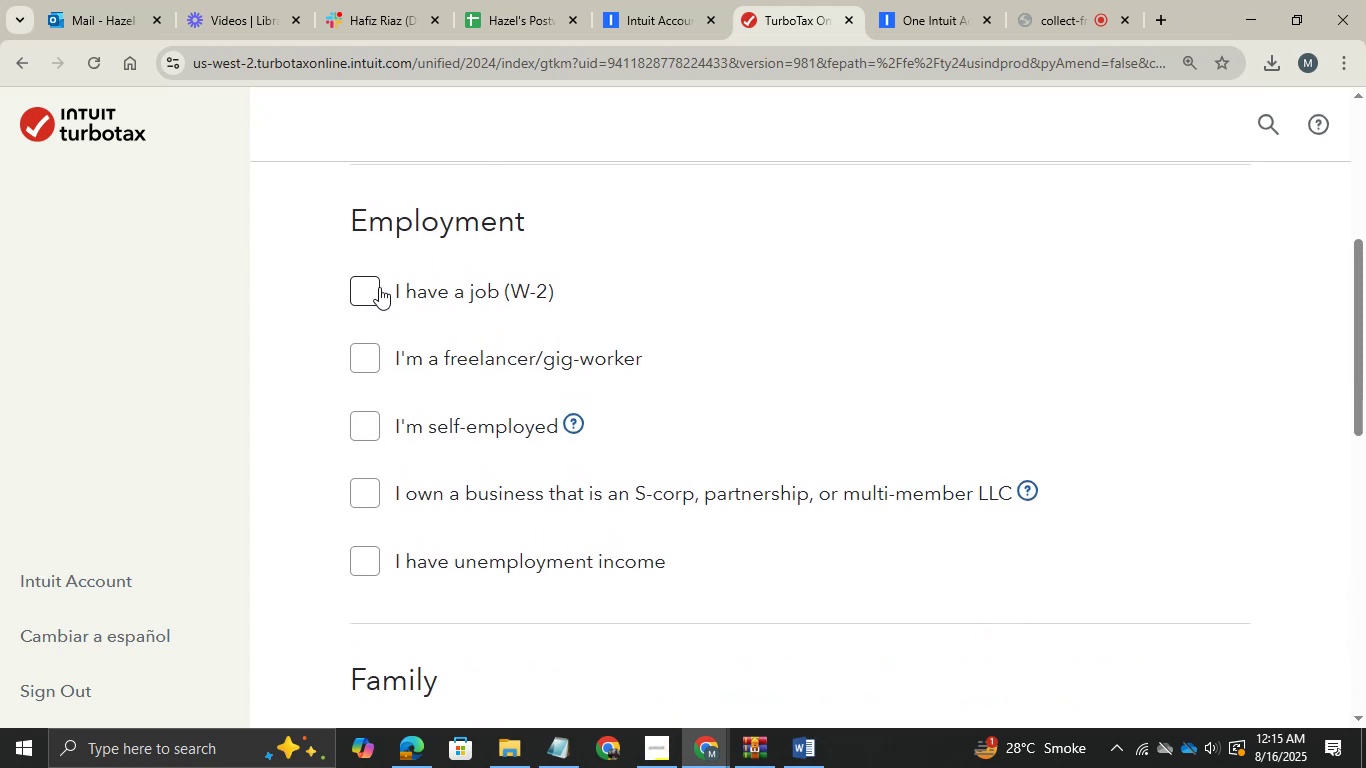 
left_click([377, 285])
 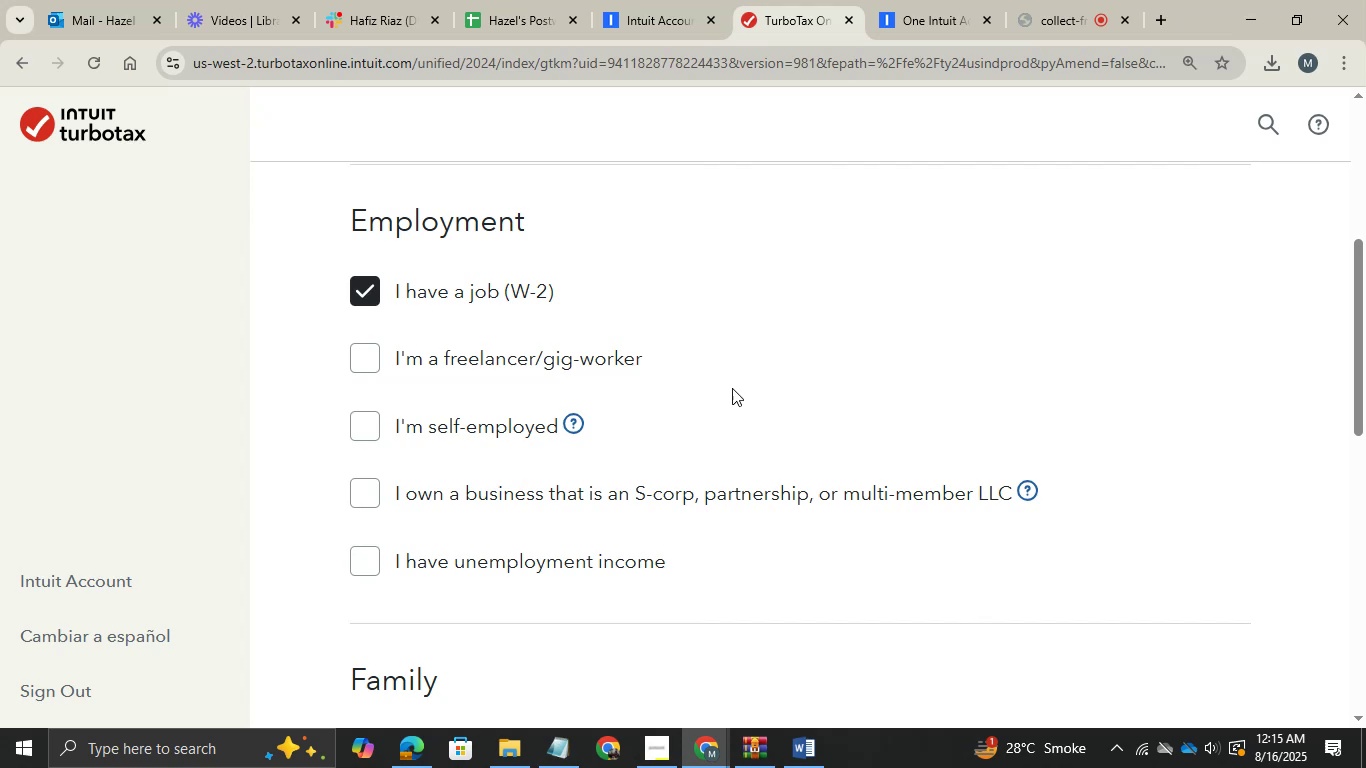 
scroll: coordinate [735, 388], scroll_direction: down, amount: 16.0
 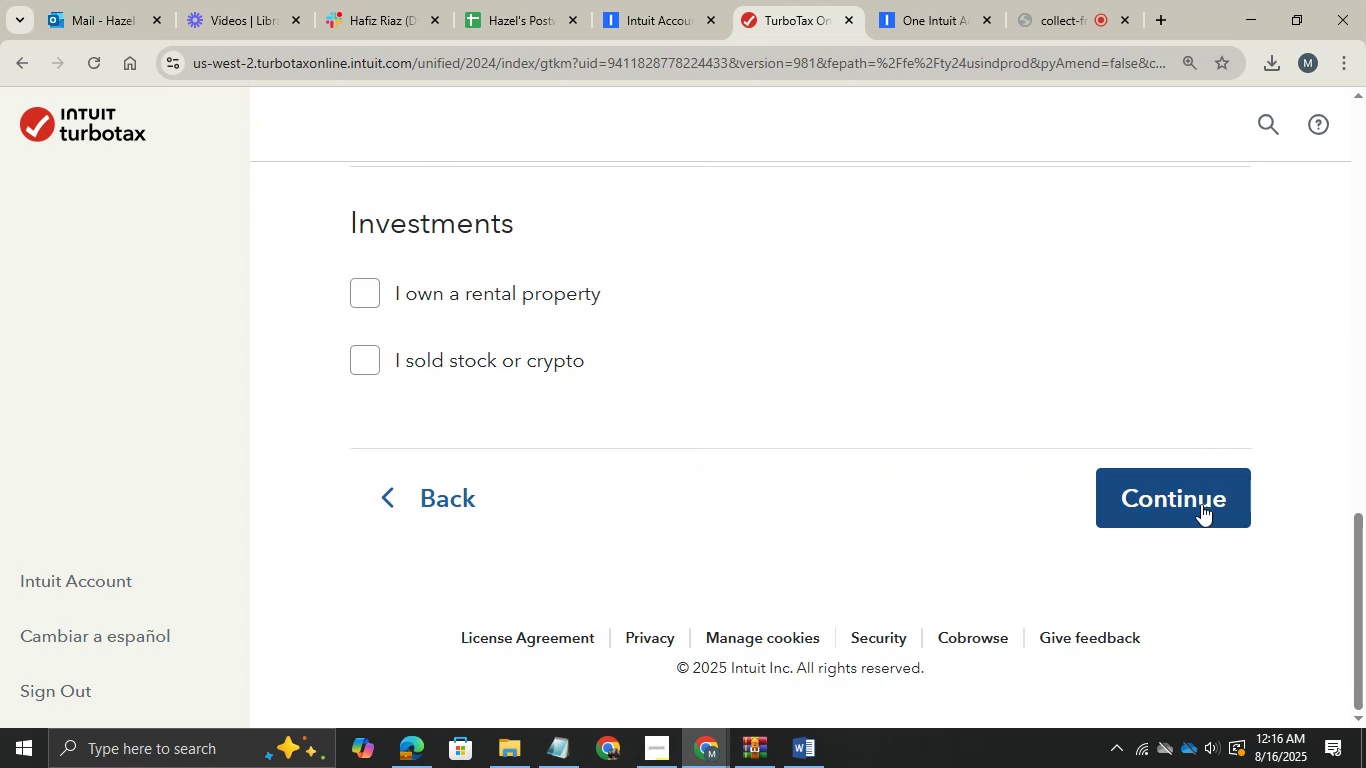 
left_click([1201, 504])
 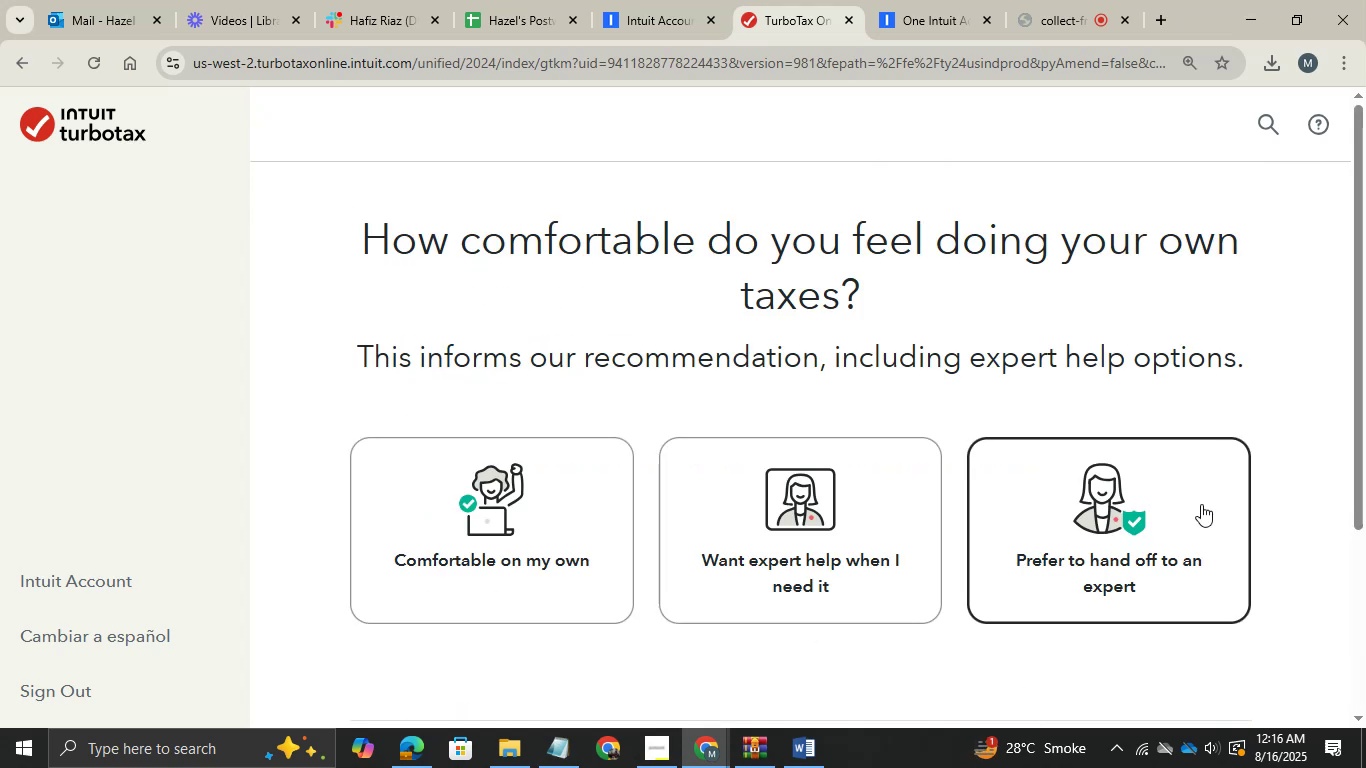 
wait(5.8)
 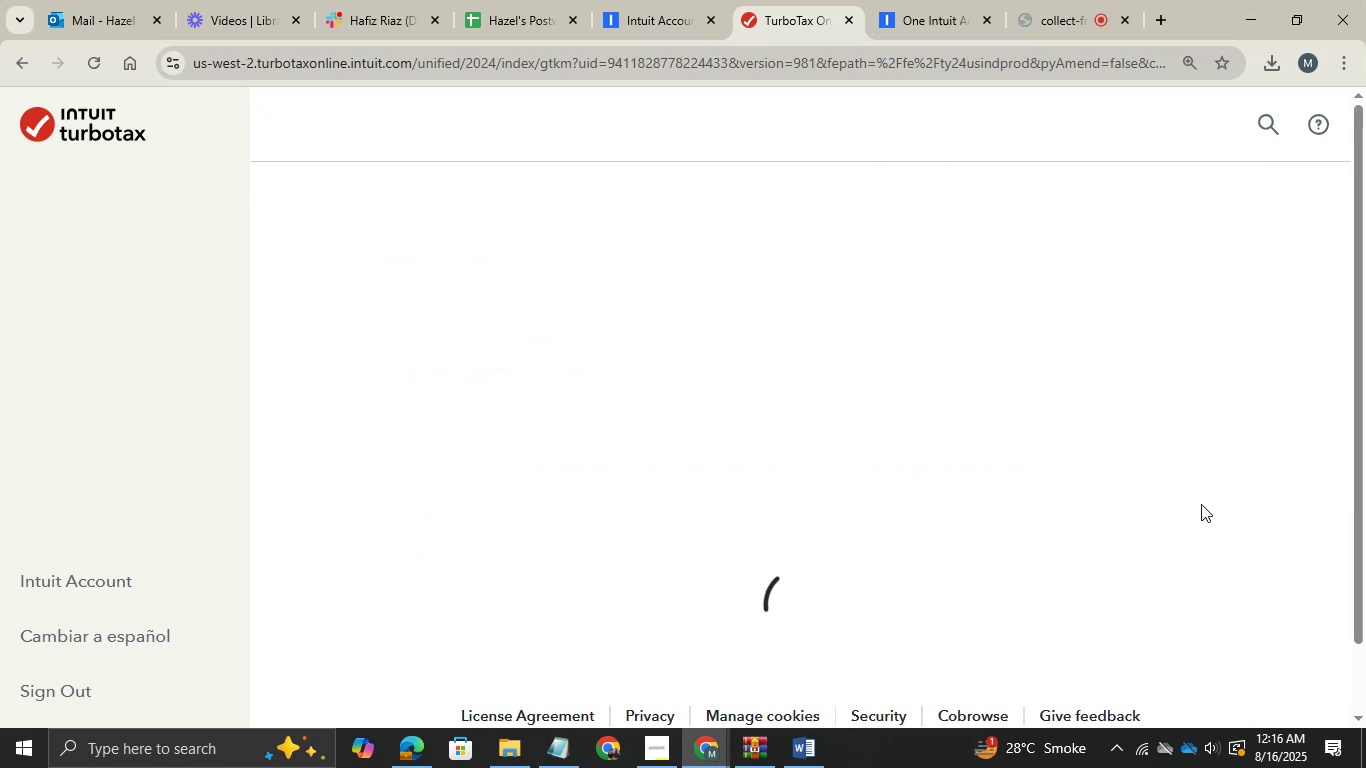 
left_click([475, 565])
 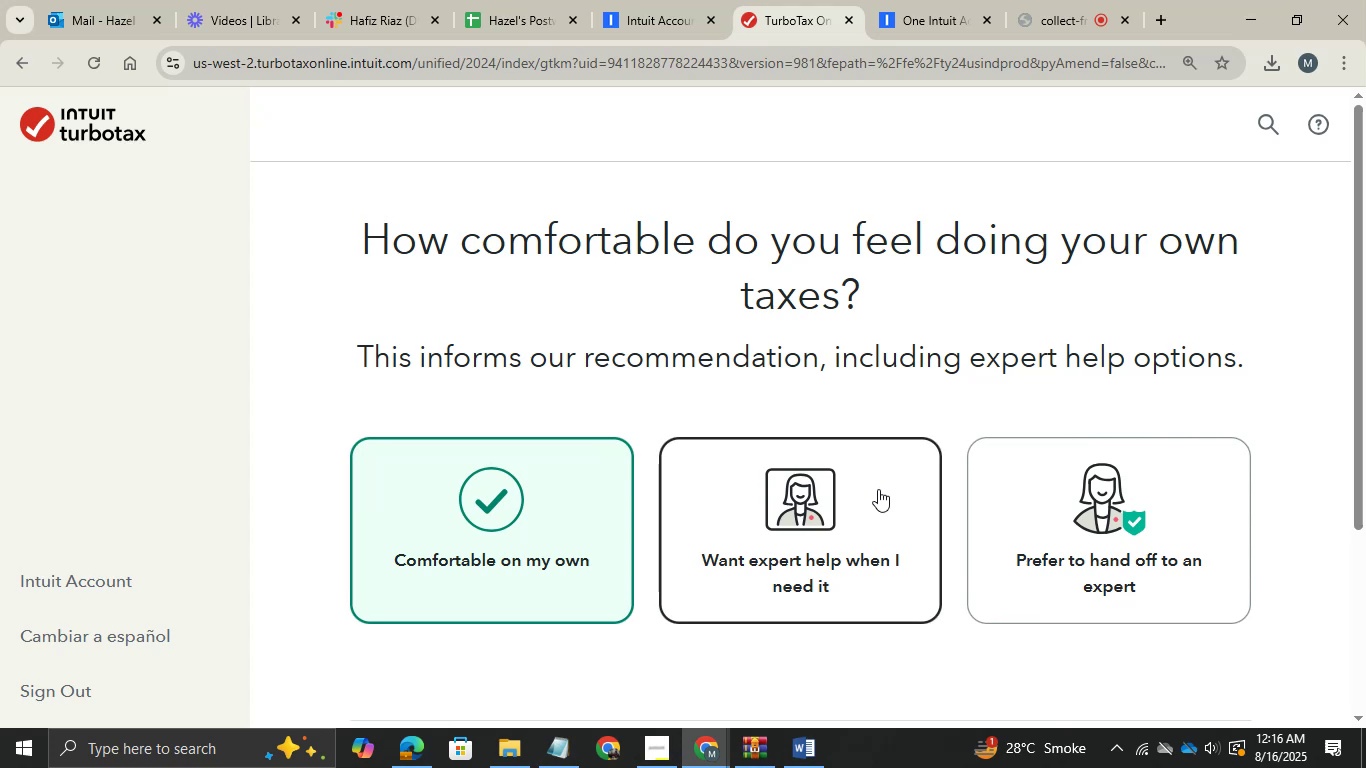 
scroll: coordinate [668, 673], scroll_direction: down, amount: 7.0
 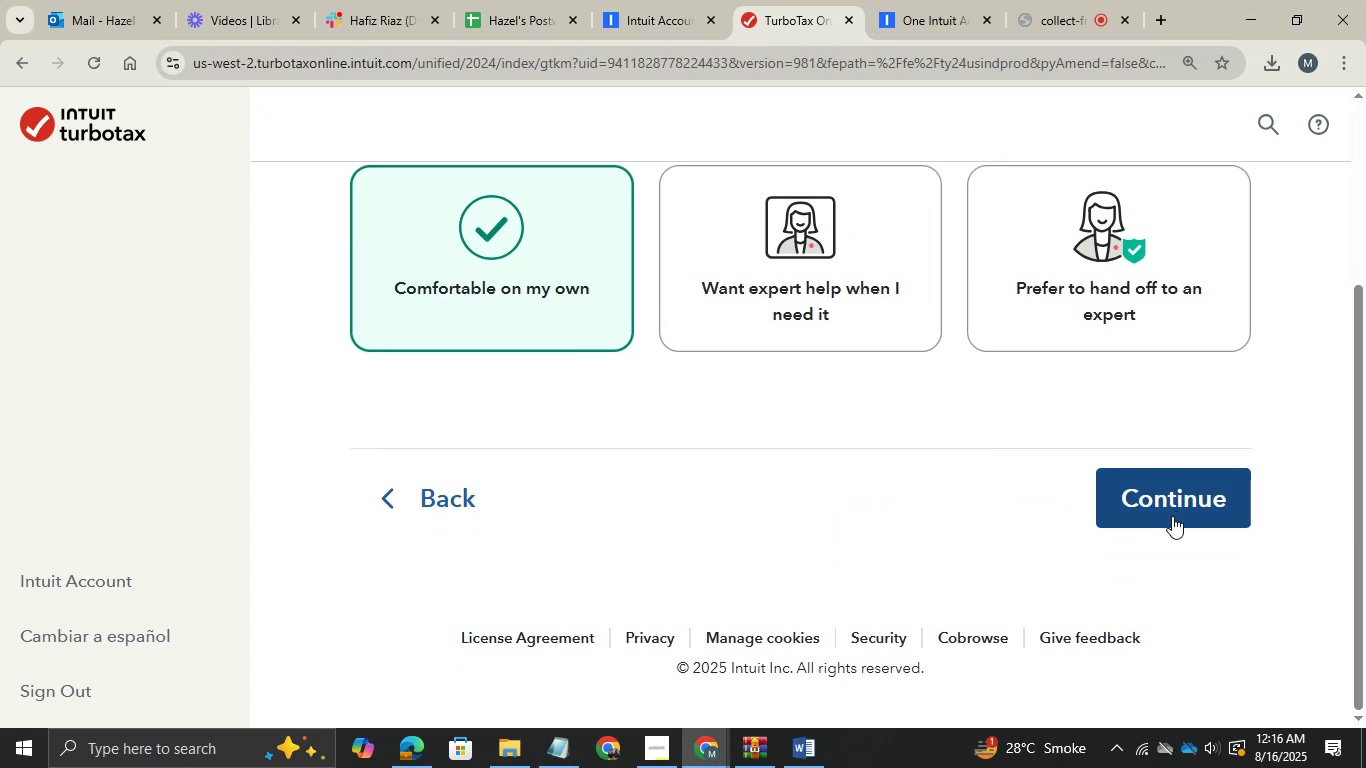 
left_click([1170, 520])
 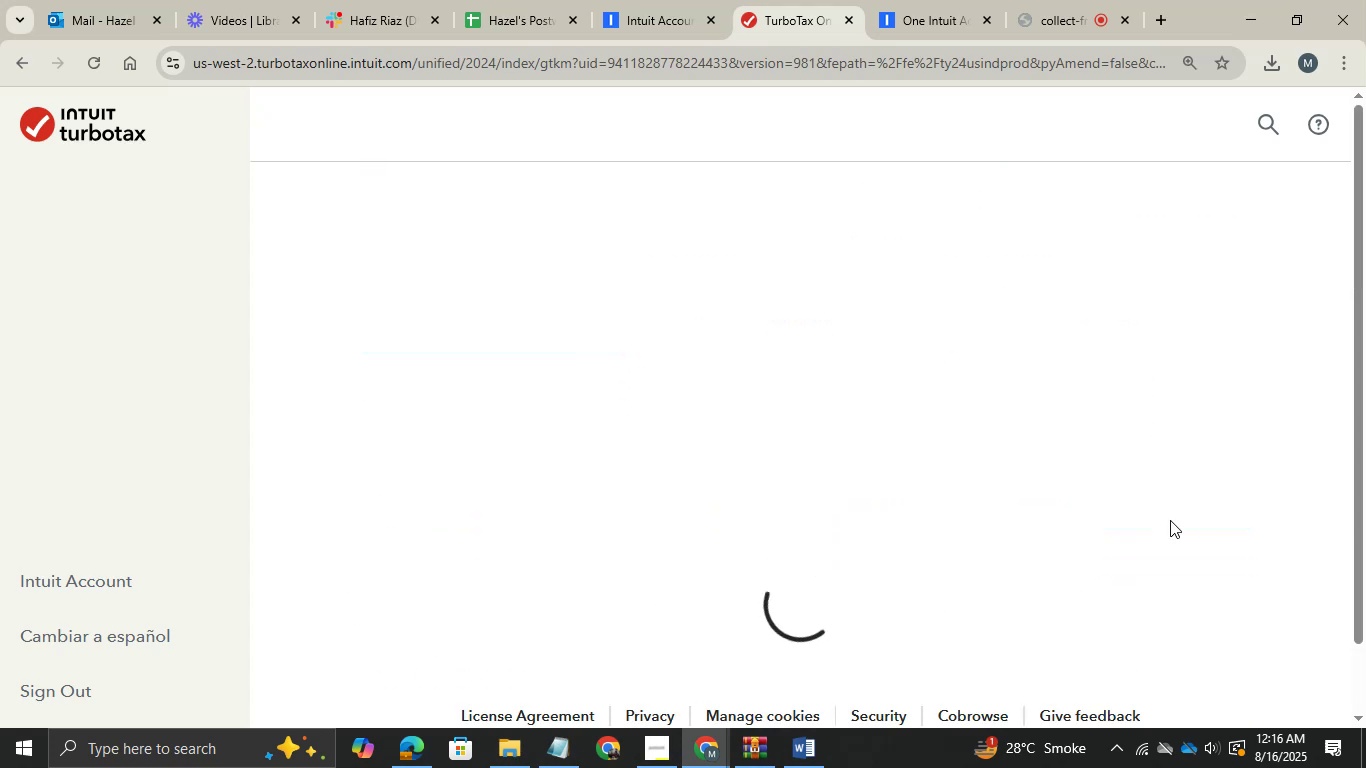 
key(Alt+Tab)
 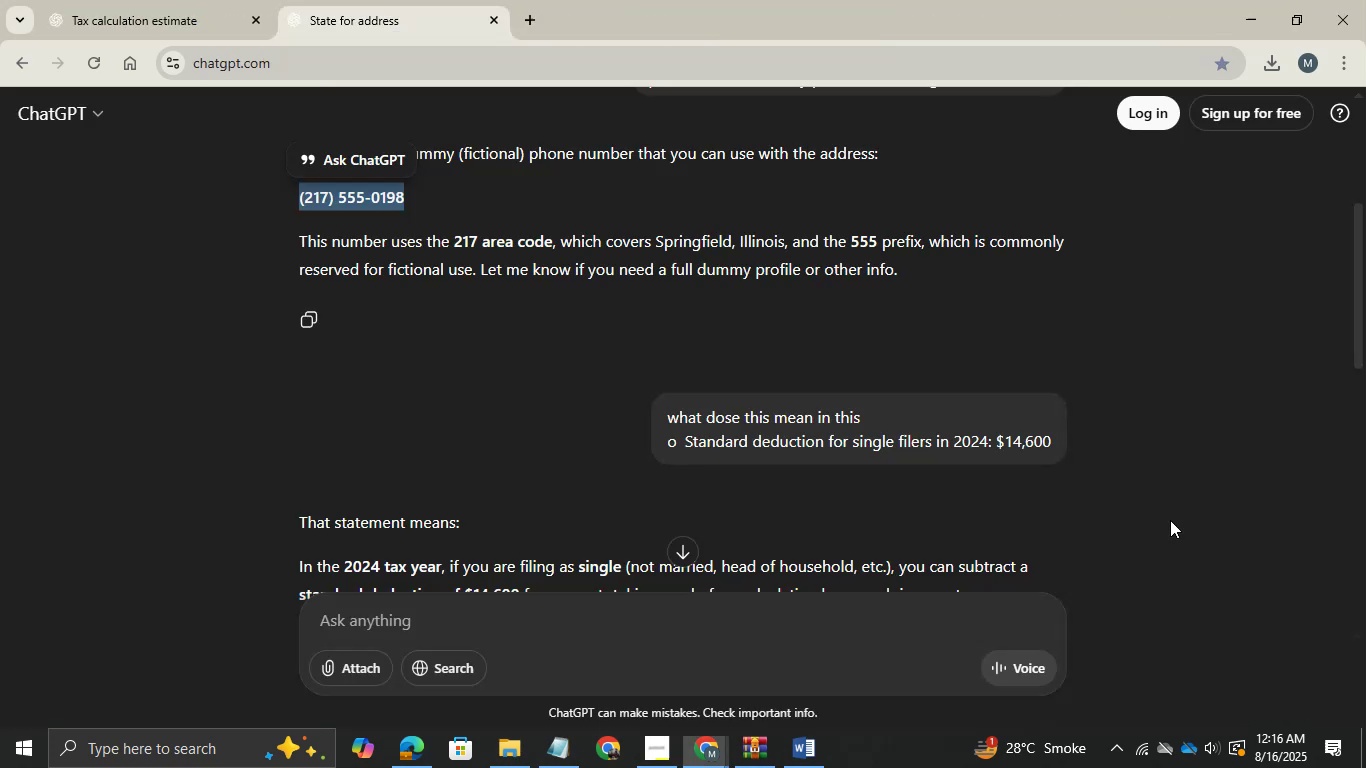 
key(Alt+AltLeft)
 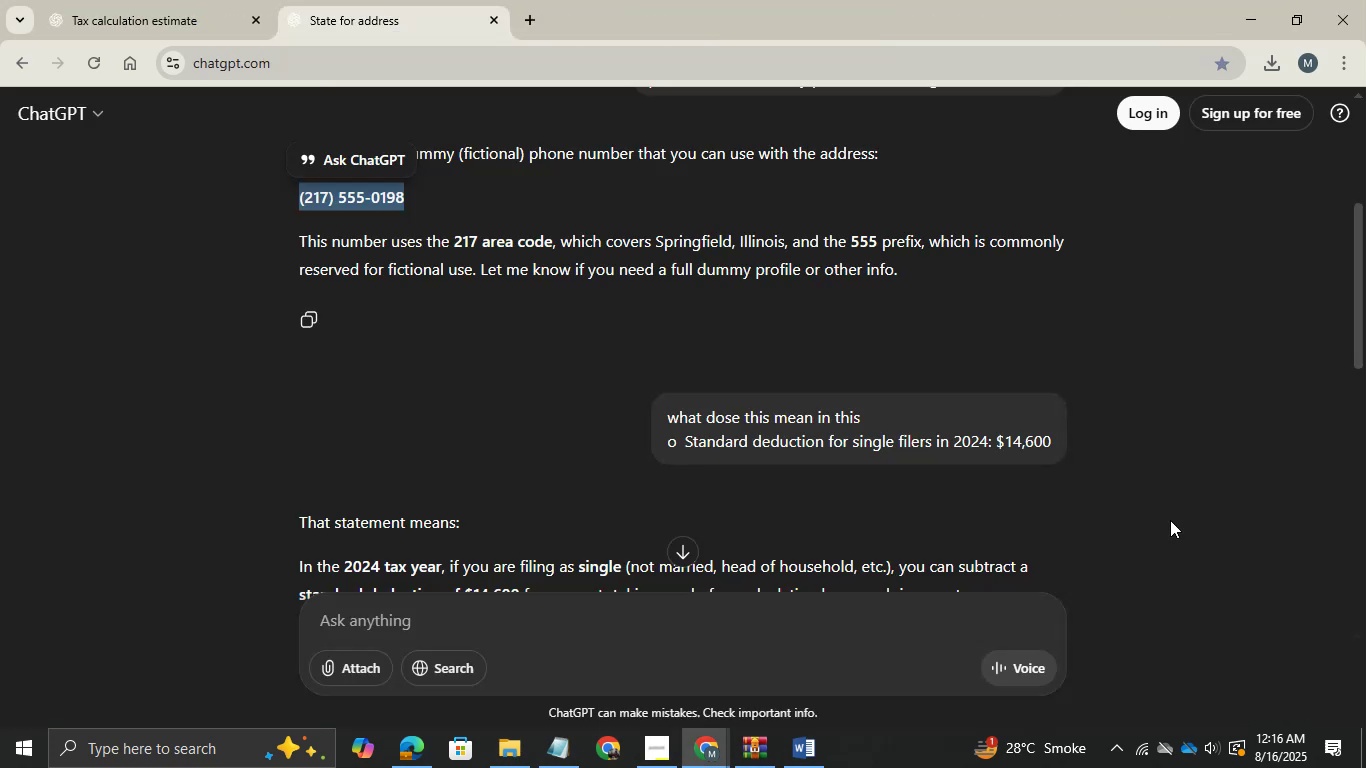 
hold_key(key=Tab, duration=0.4)
 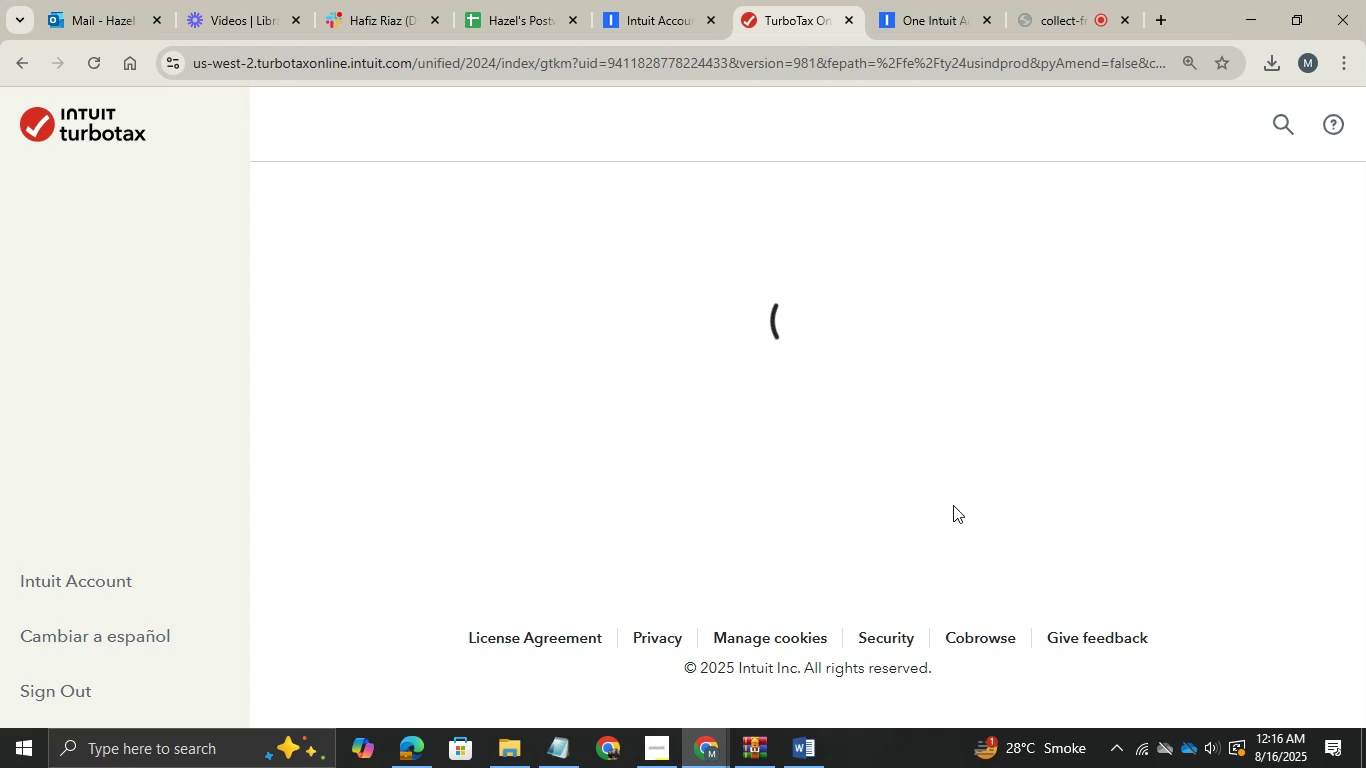 
wait(12.24)
 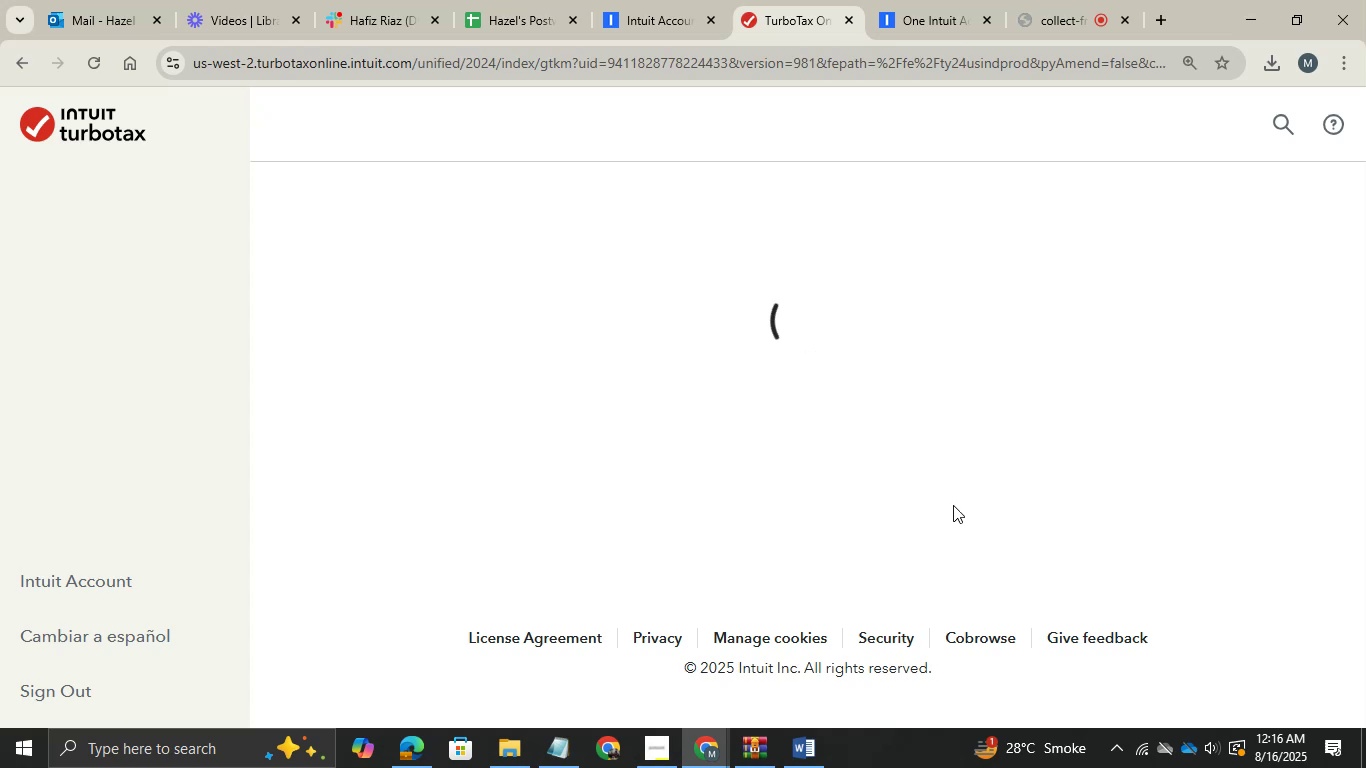 
scroll: coordinate [683, 528], scroll_direction: down, amount: 4.0
 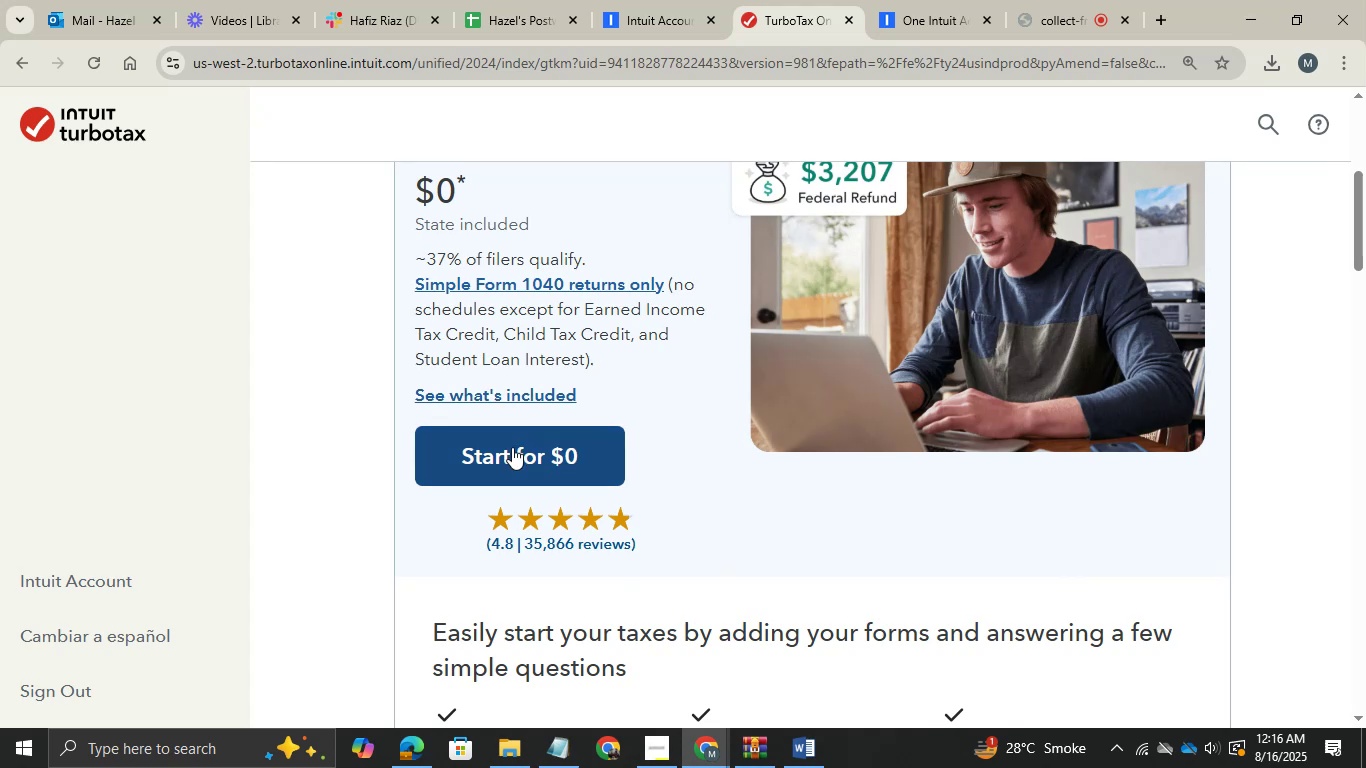 
left_click([512, 448])
 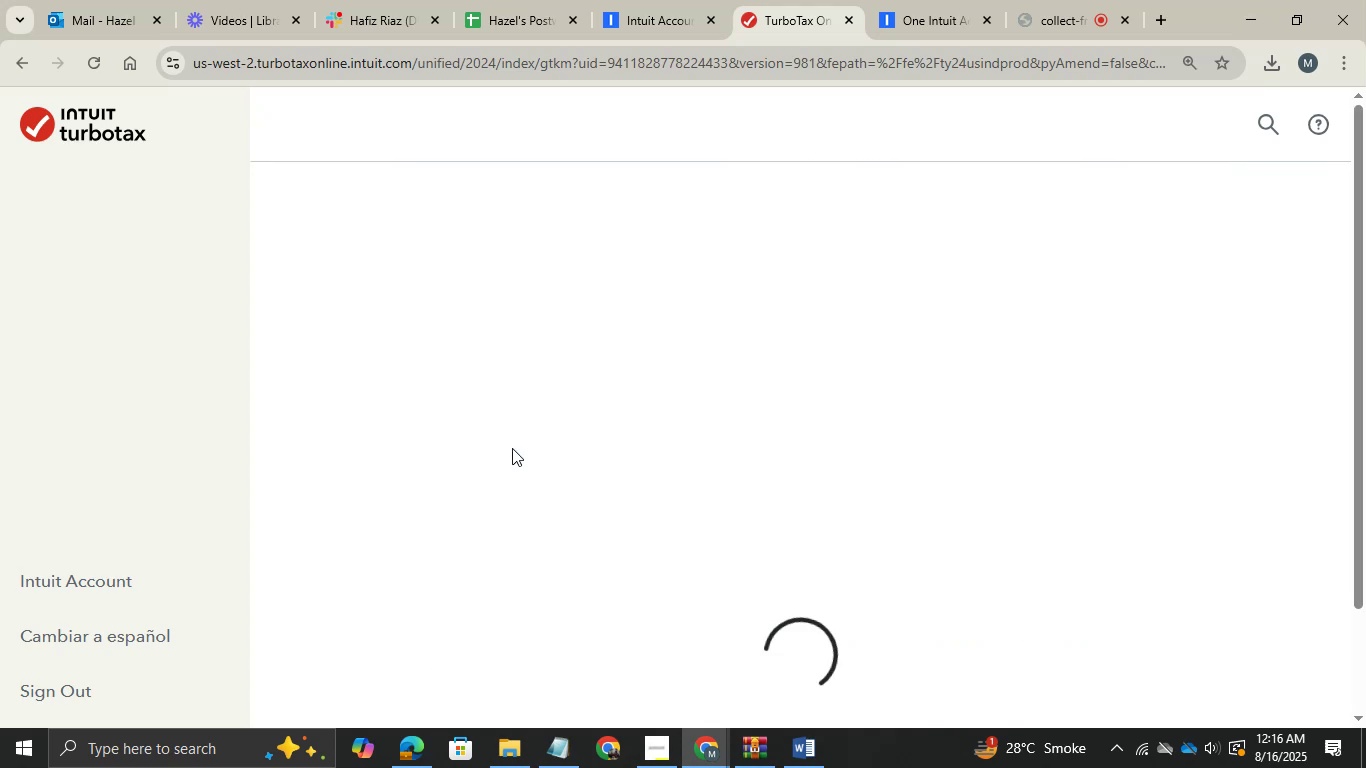 
wait(9.8)
 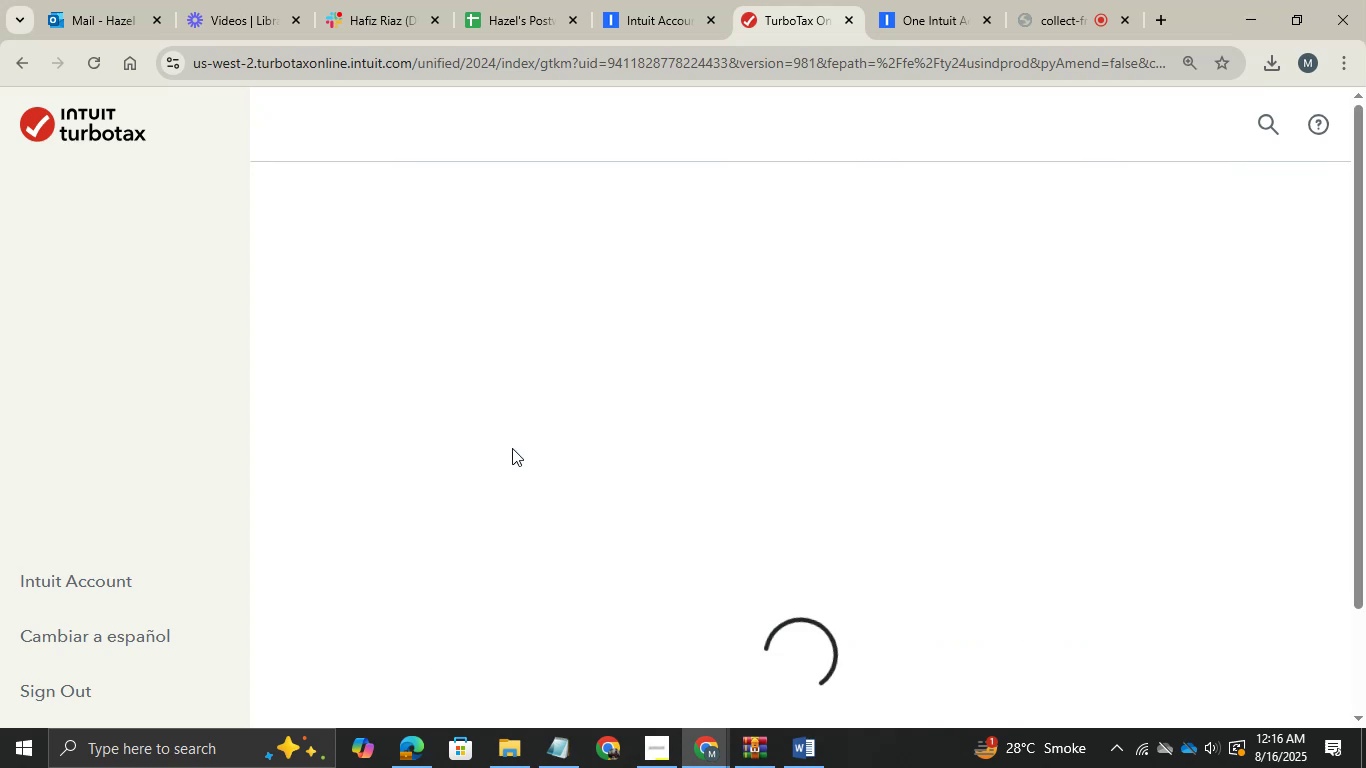 
left_click([813, 695])
 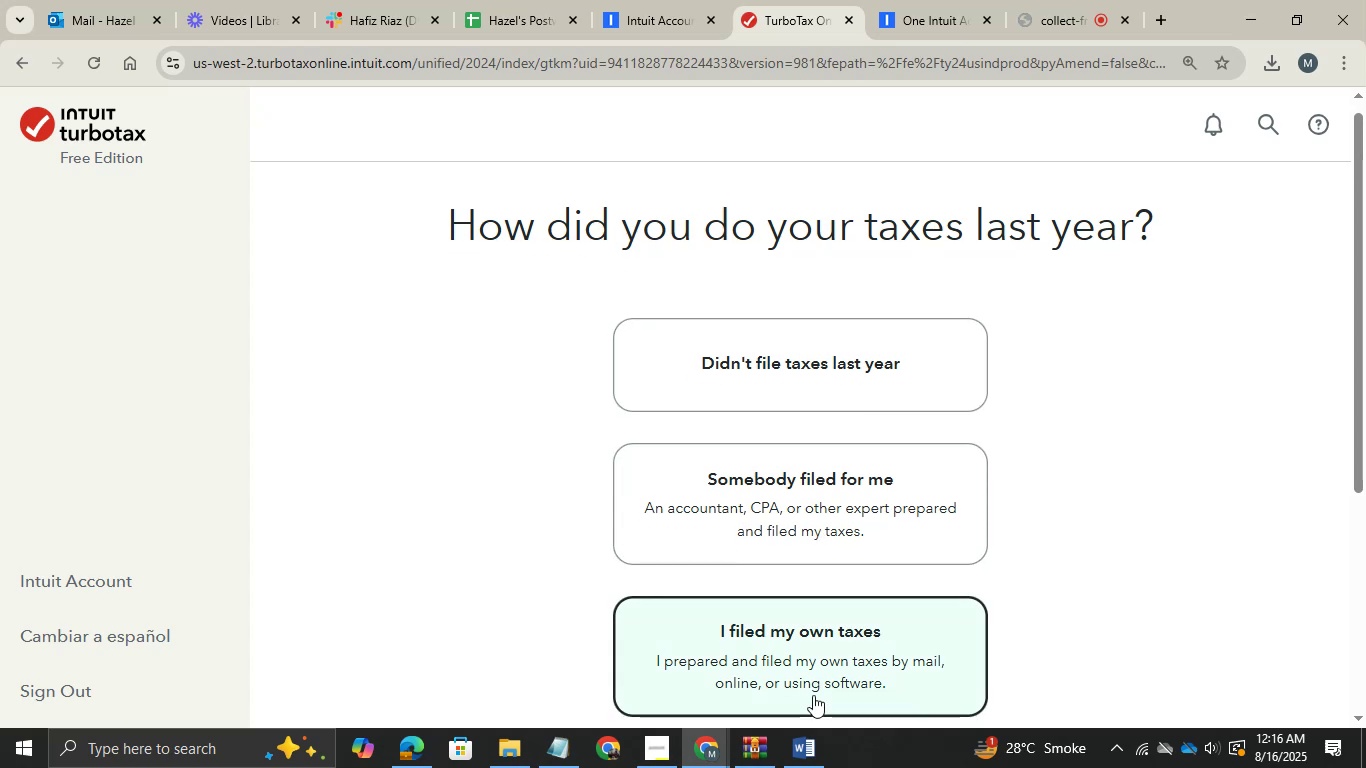 
scroll: coordinate [813, 695], scroll_direction: down, amount: 5.0
 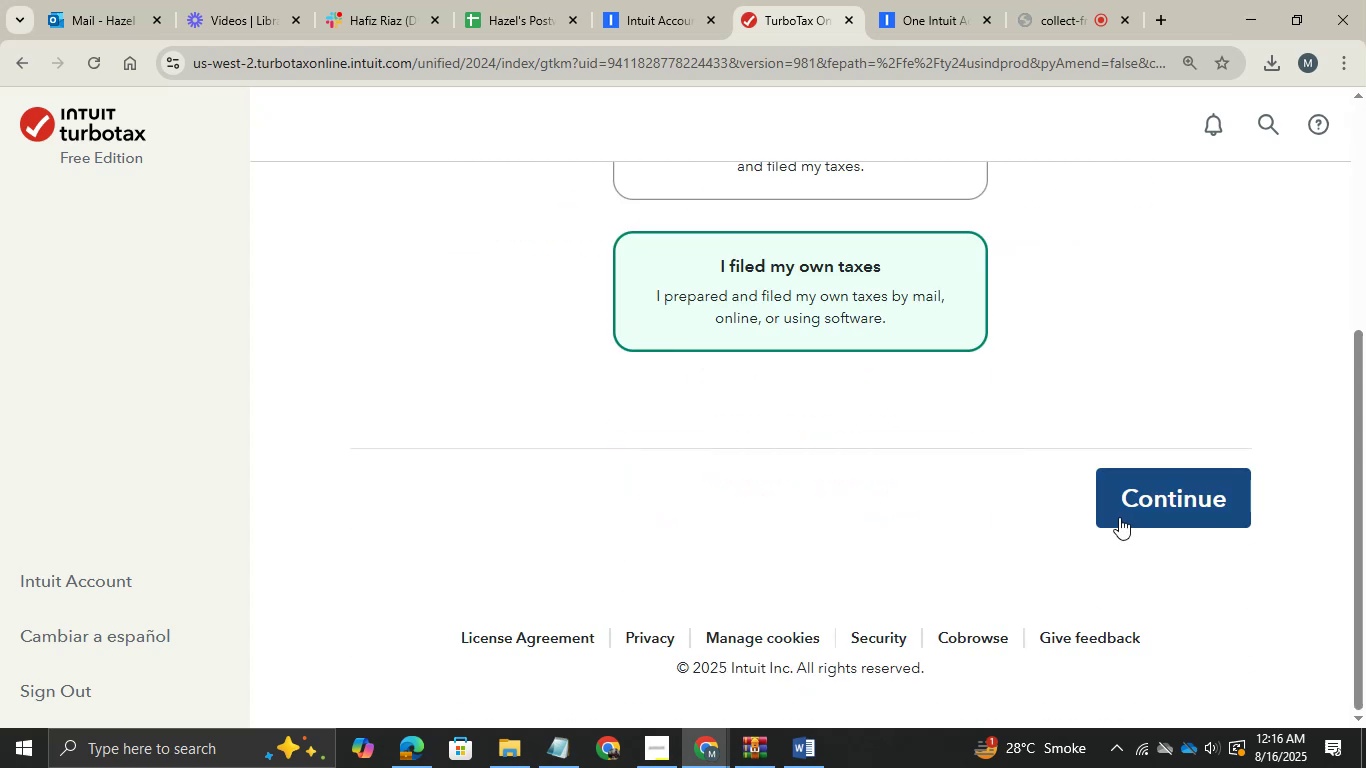 
left_click([1119, 517])
 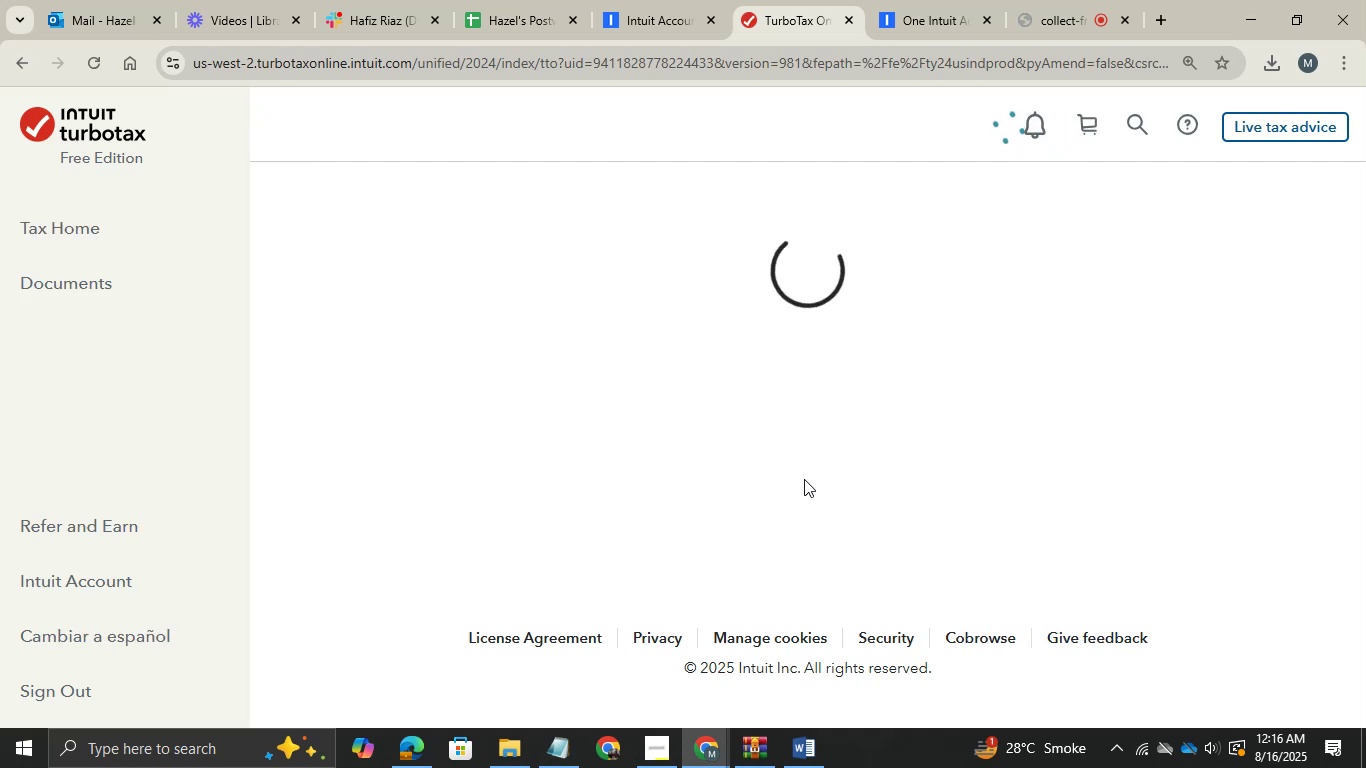 
wait(21.03)
 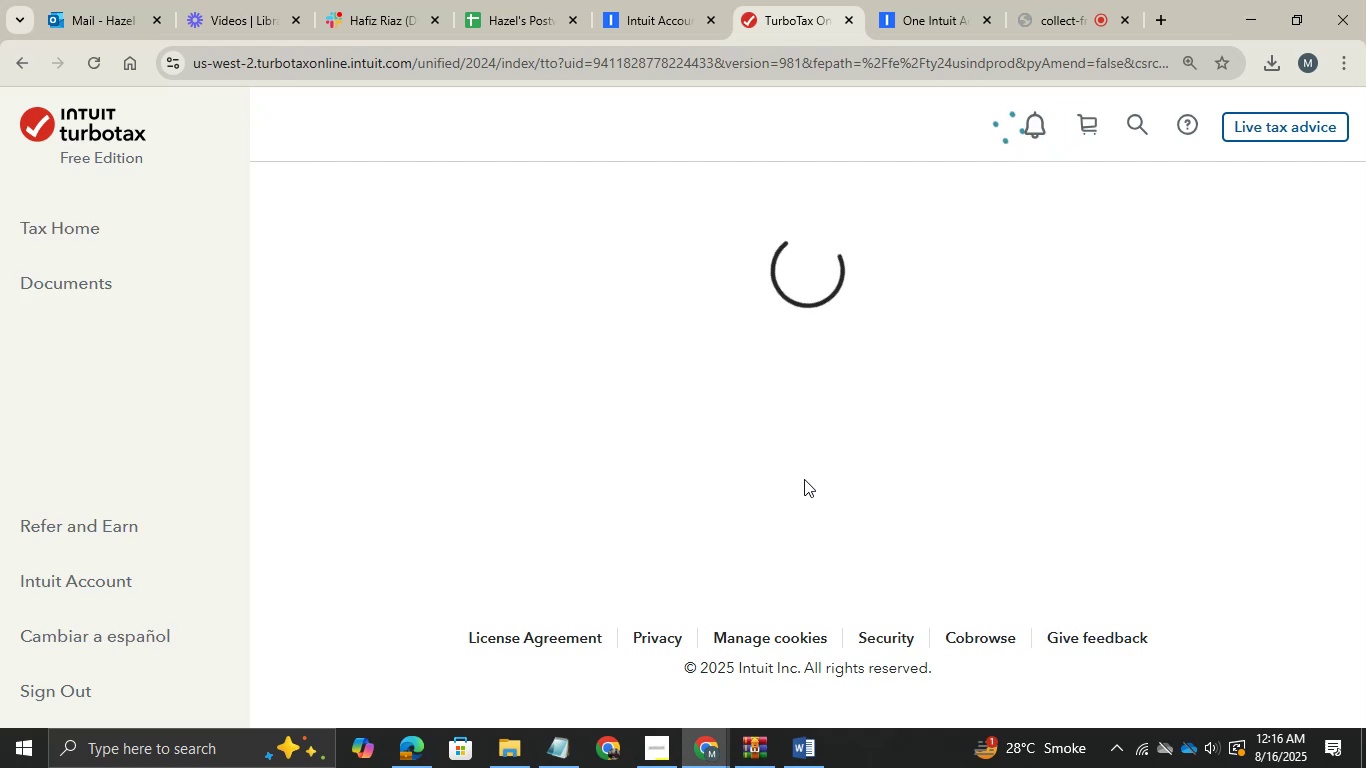 
scroll: coordinate [588, 460], scroll_direction: down, amount: 1.0
 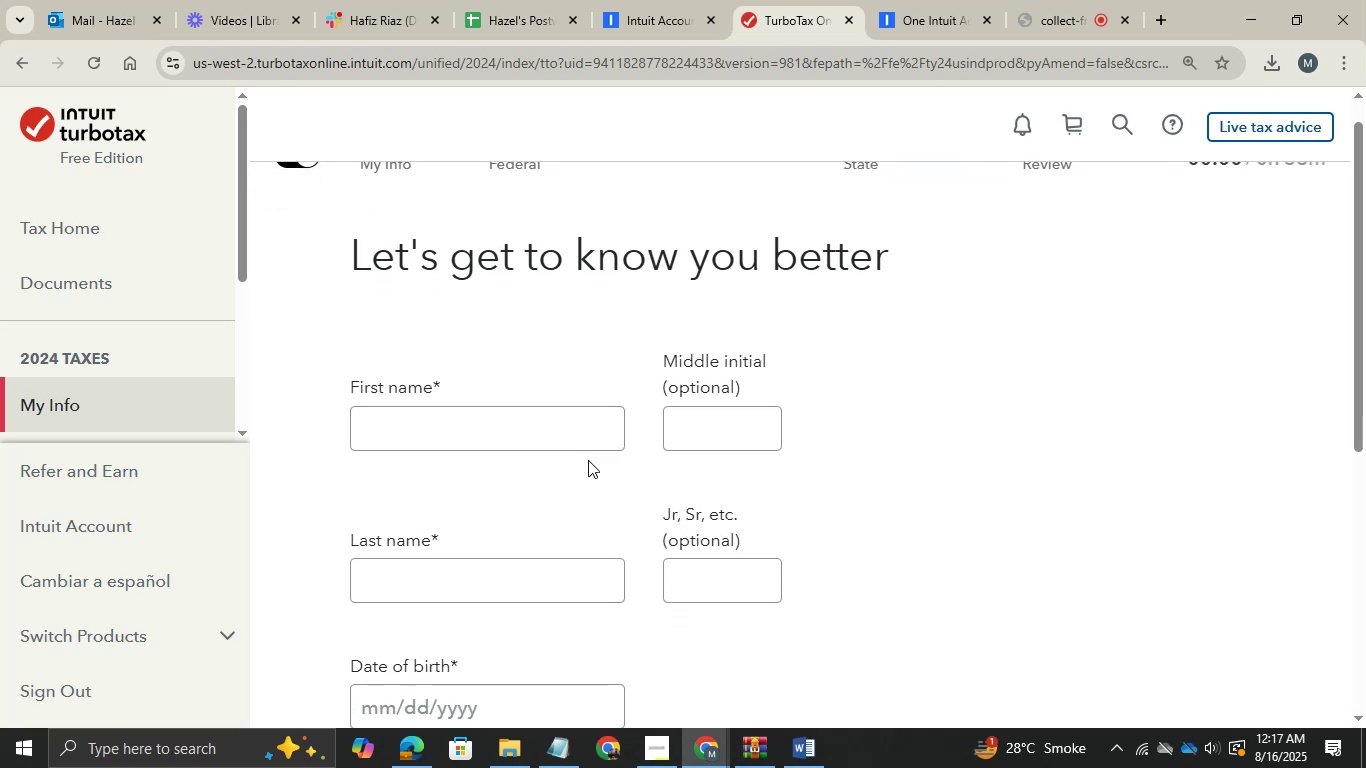 
scroll: coordinate [588, 460], scroll_direction: none, amount: 0.0
 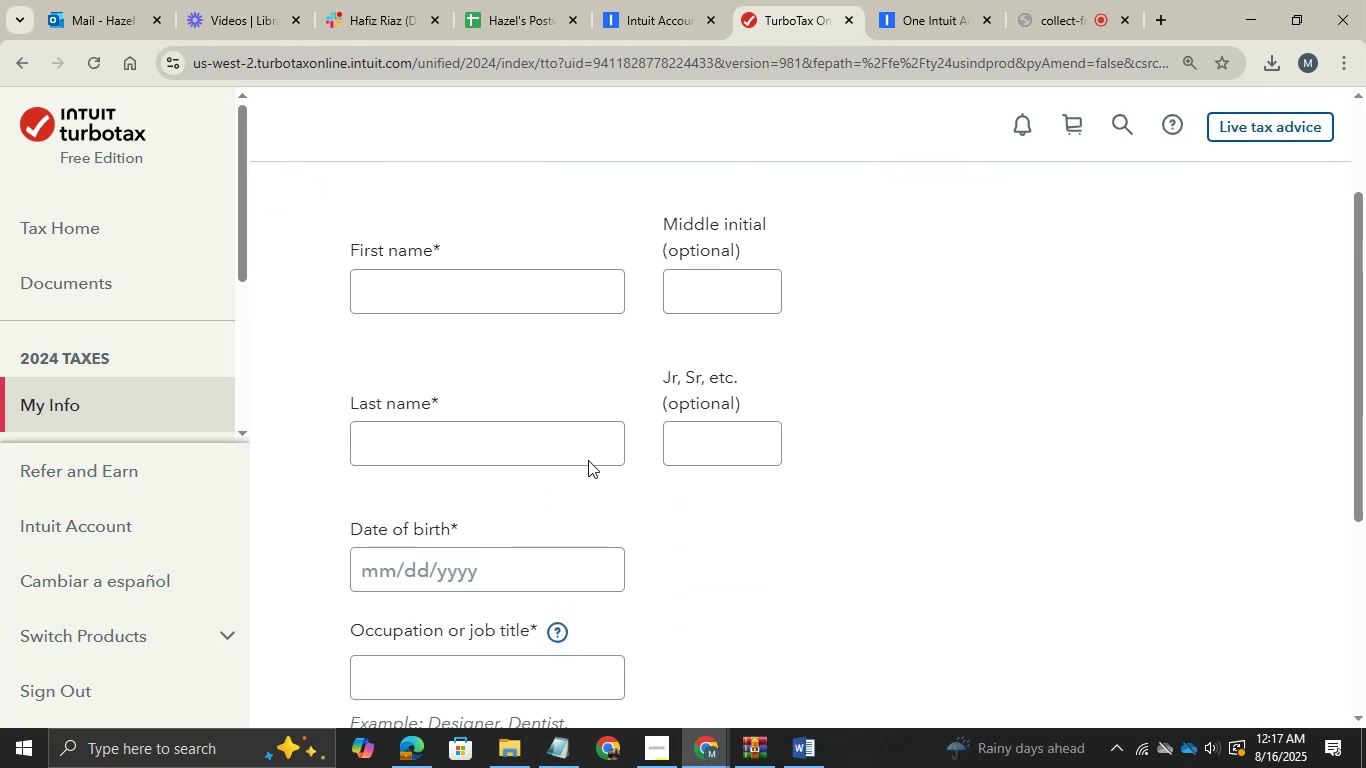 
key(Alt+Tab)
 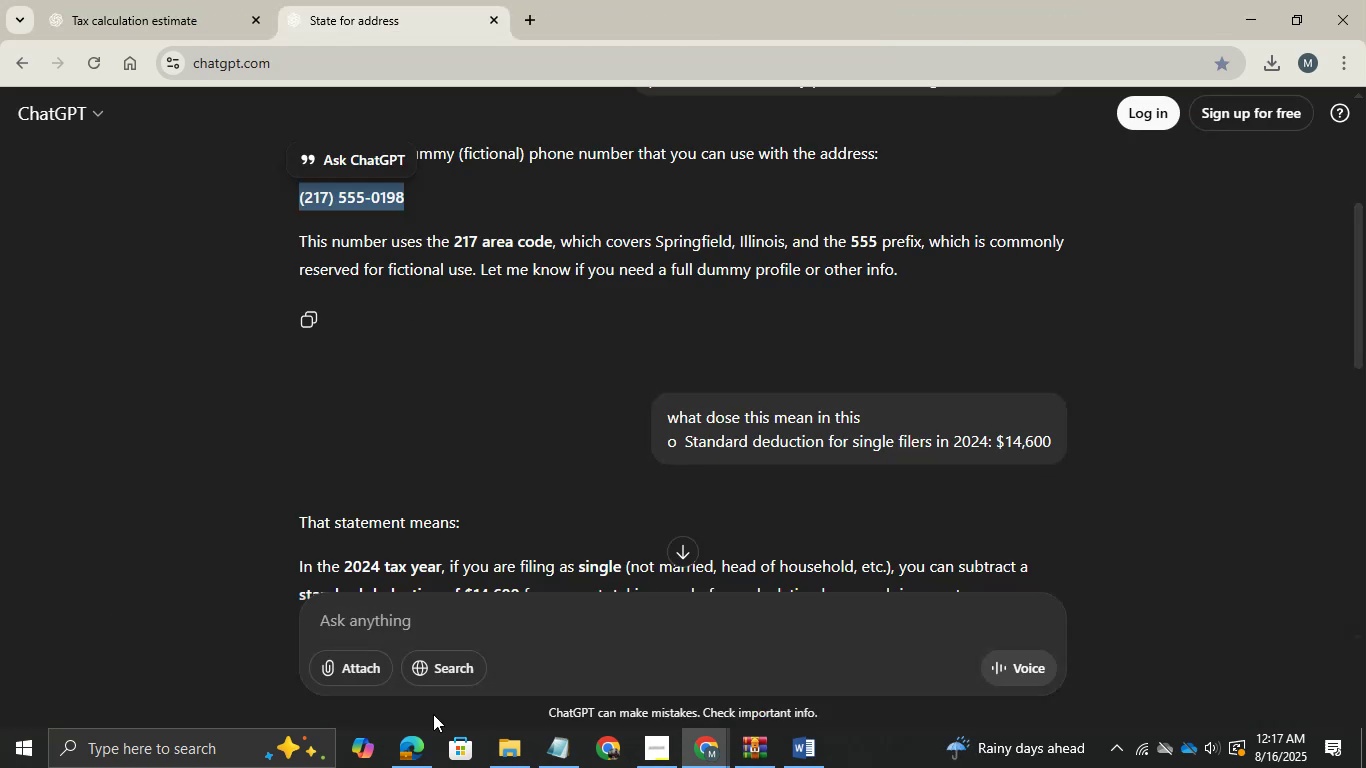 
left_click([421, 746])
 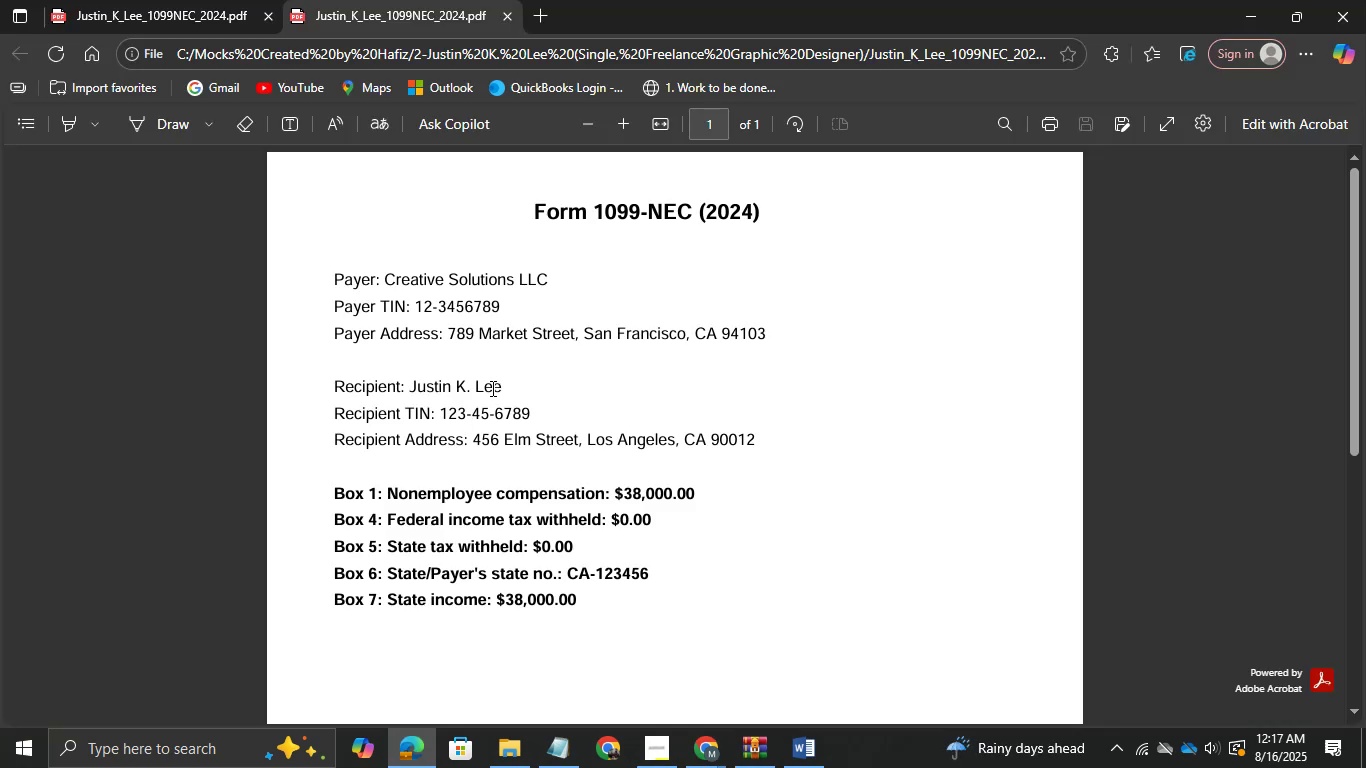 
left_click_drag(start_coordinate=[502, 388], to_coordinate=[409, 383])
 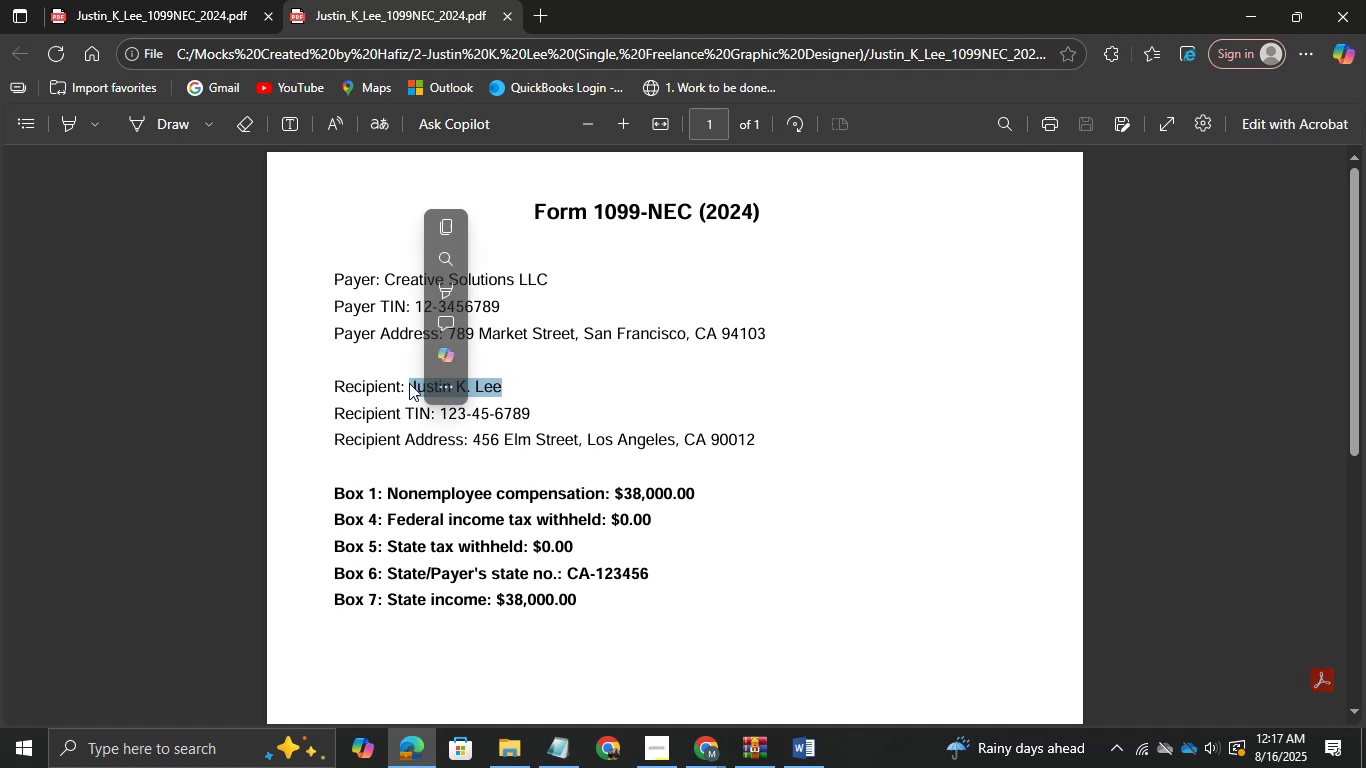 
key(Control+C)
 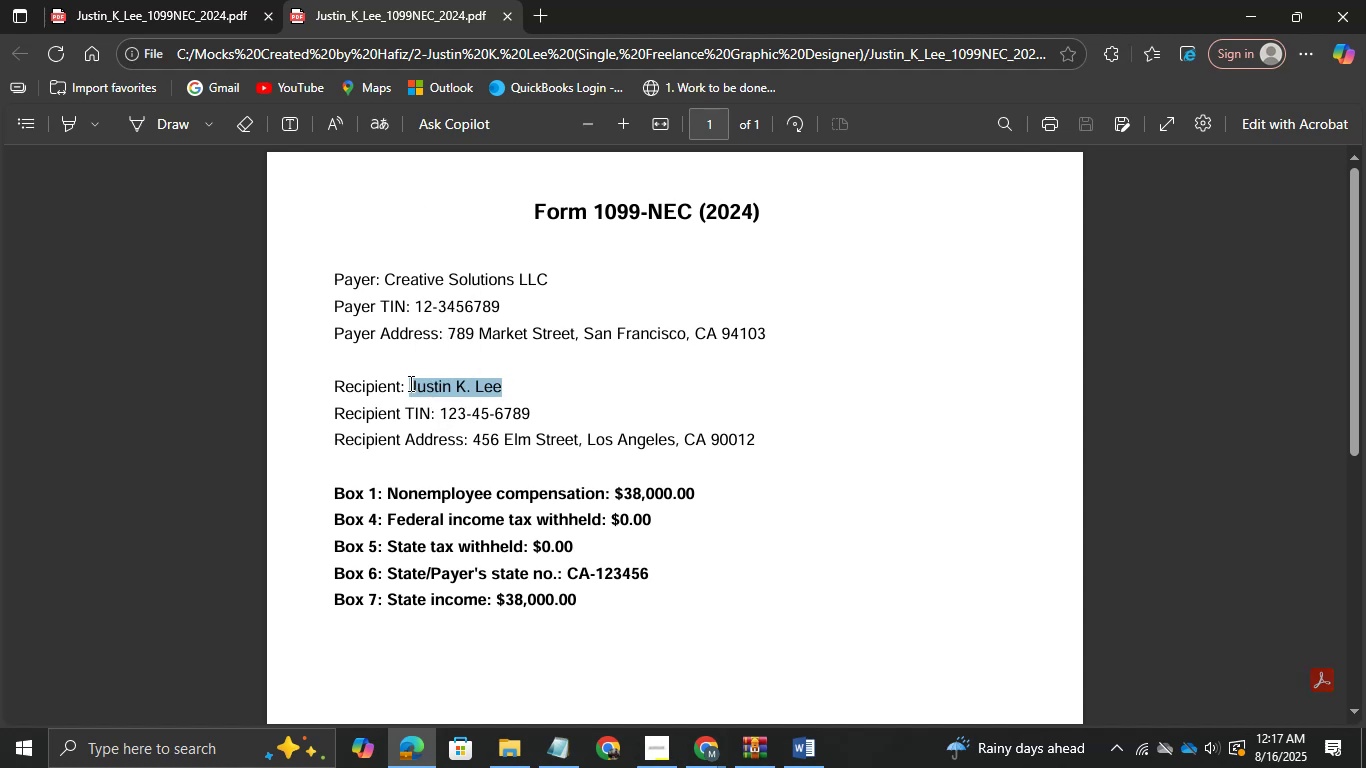 
key(Control+C)
 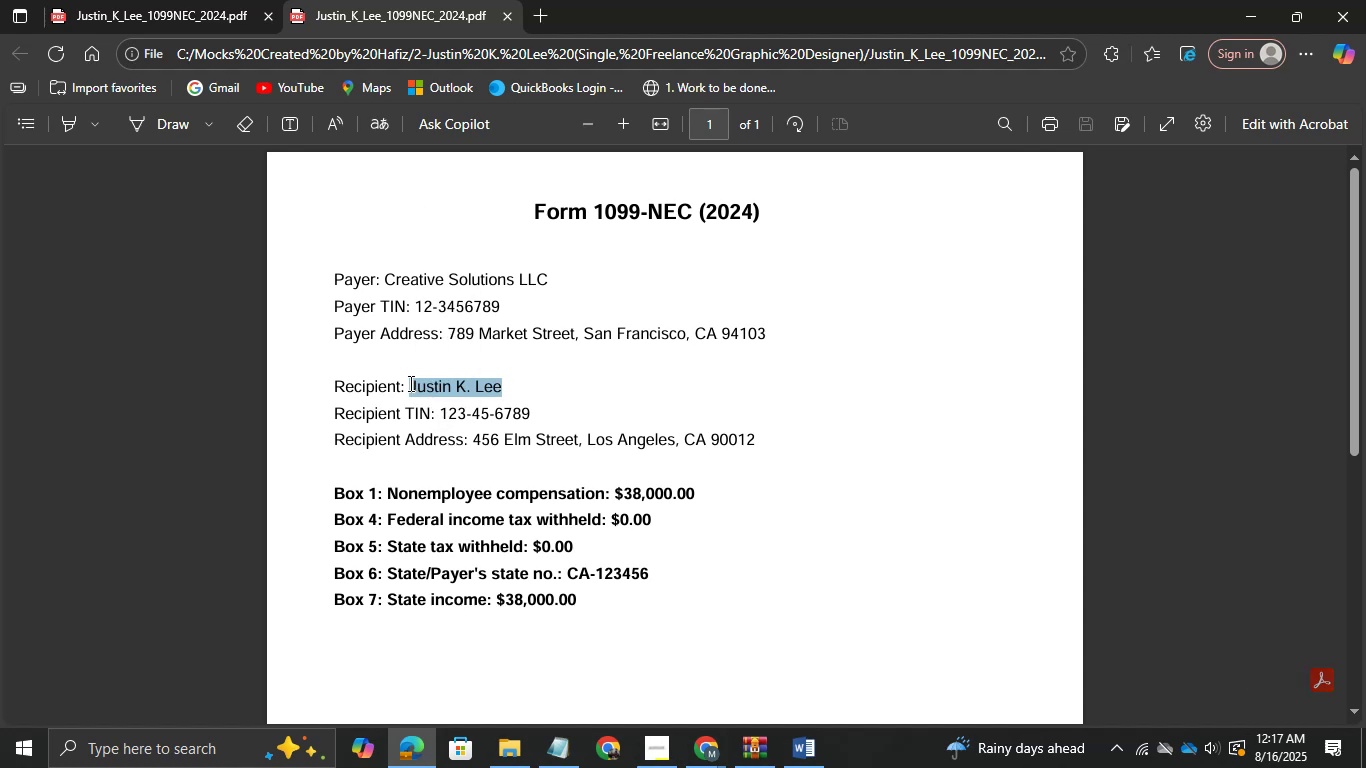 
key(Control+C)
 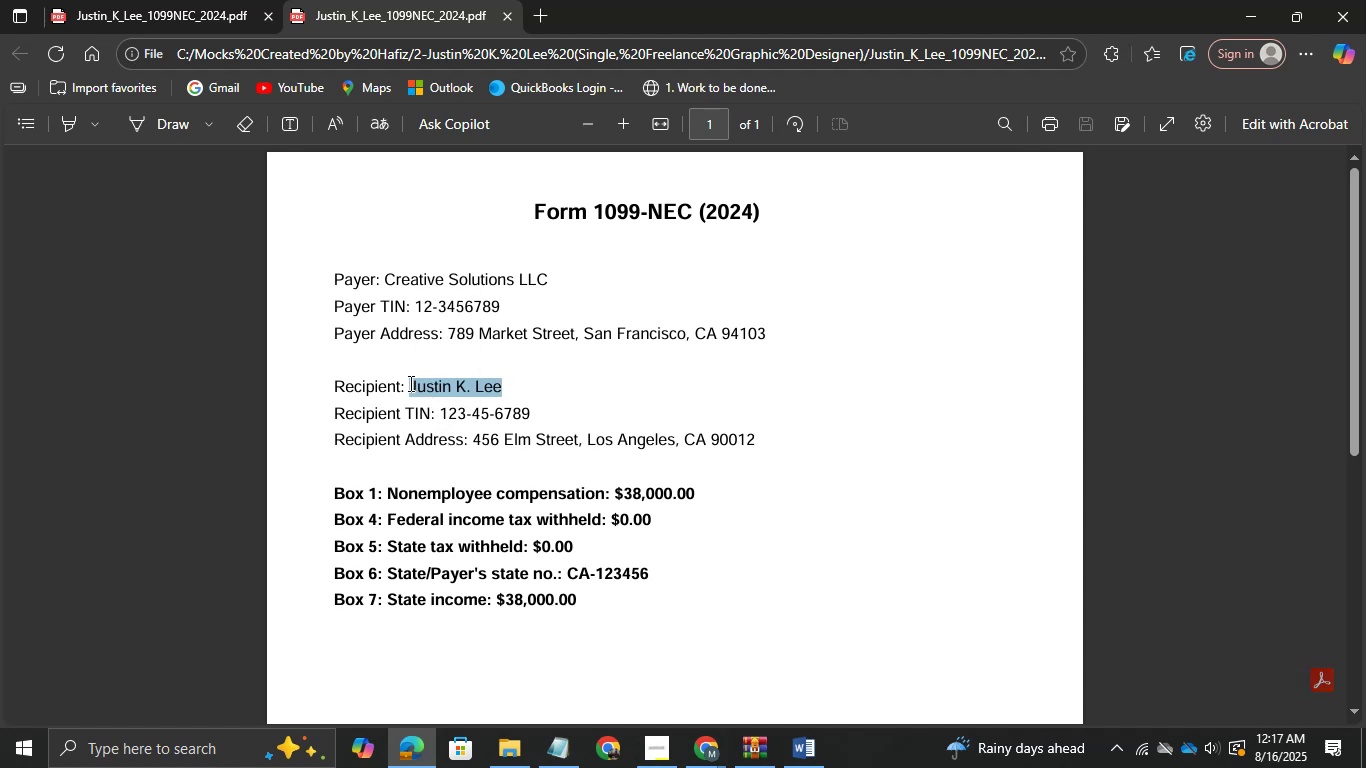 
key(Alt+AltLeft)
 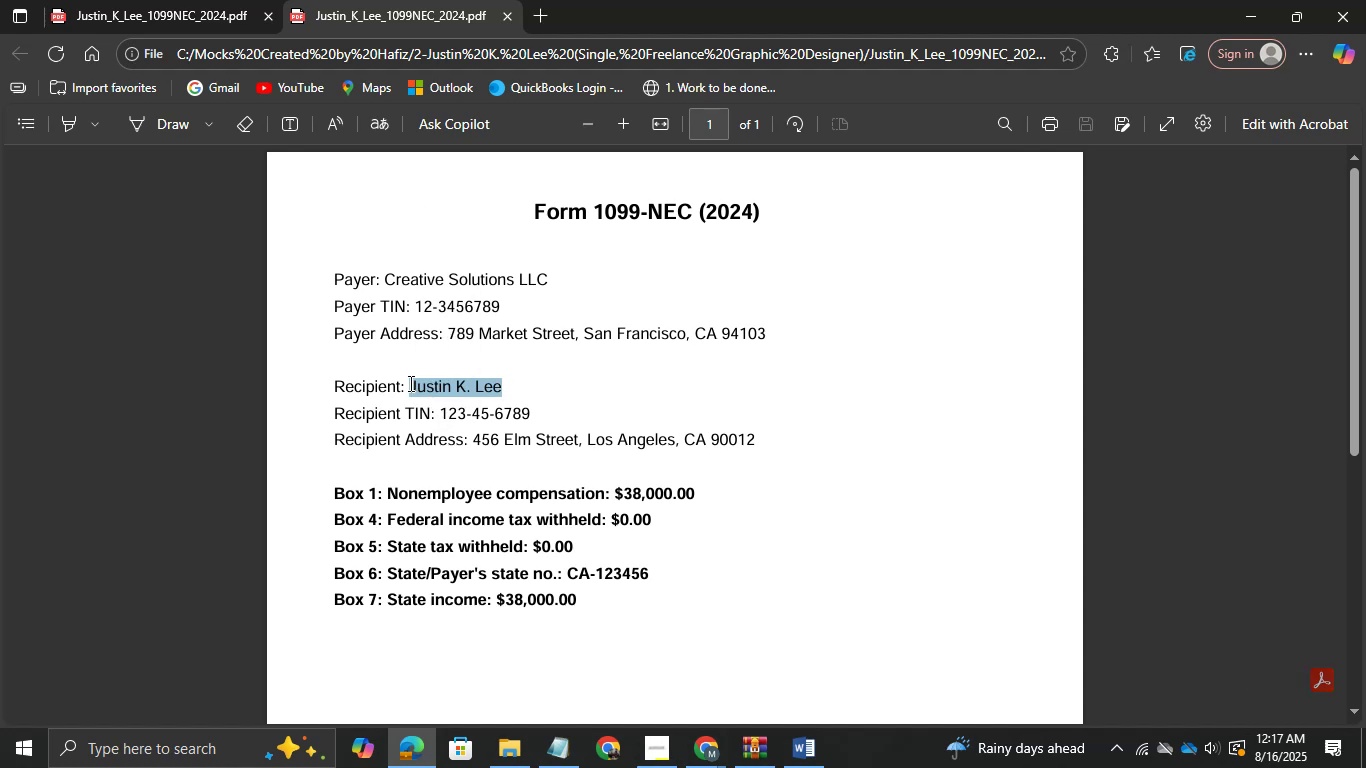 
key(Alt+Tab)
 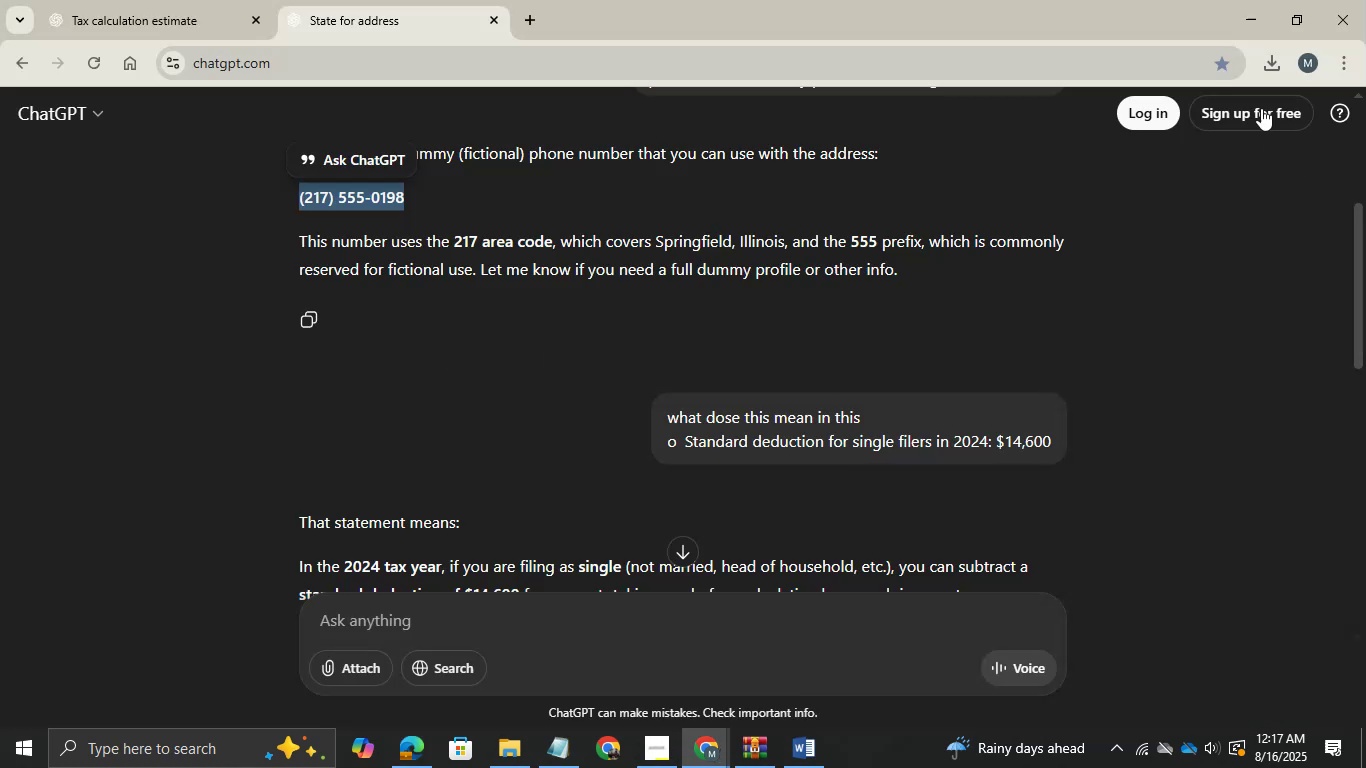 
left_click([1249, 24])
 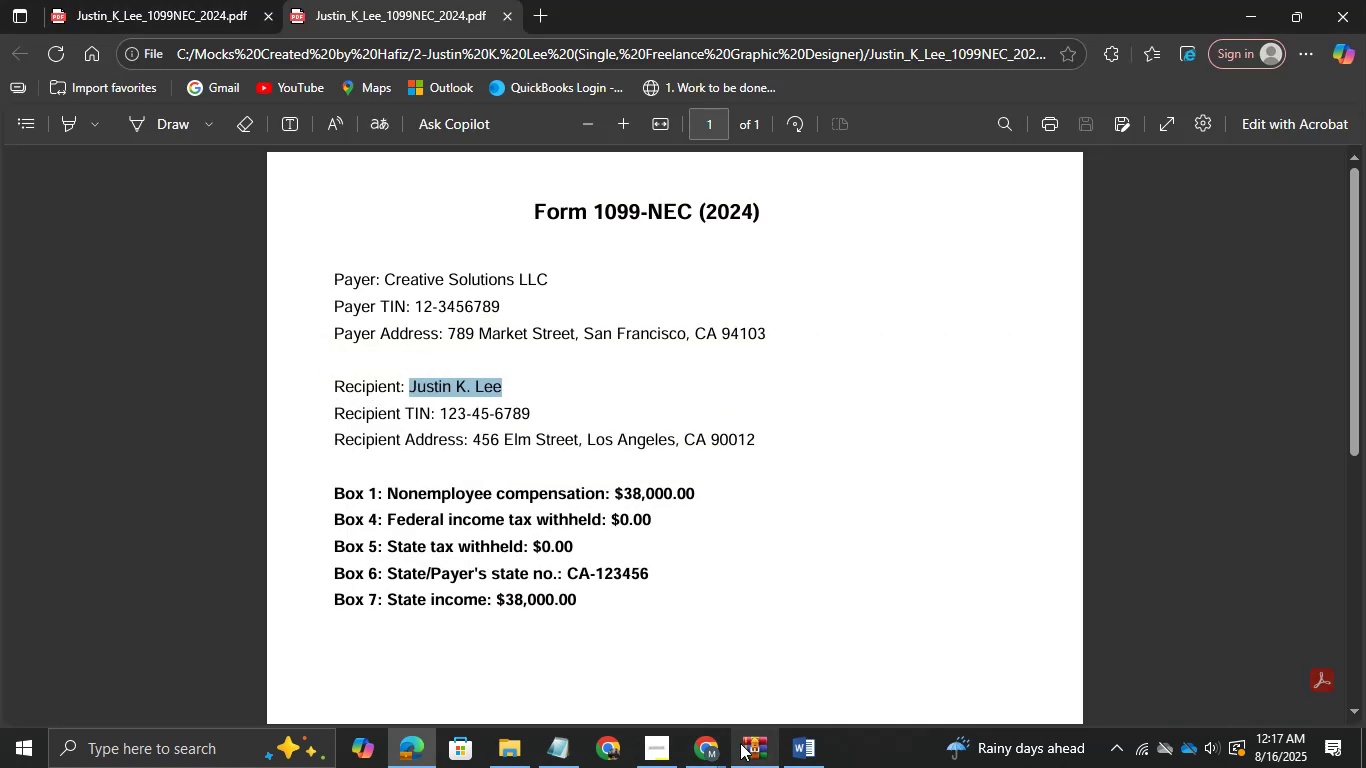 
left_click([720, 745])
 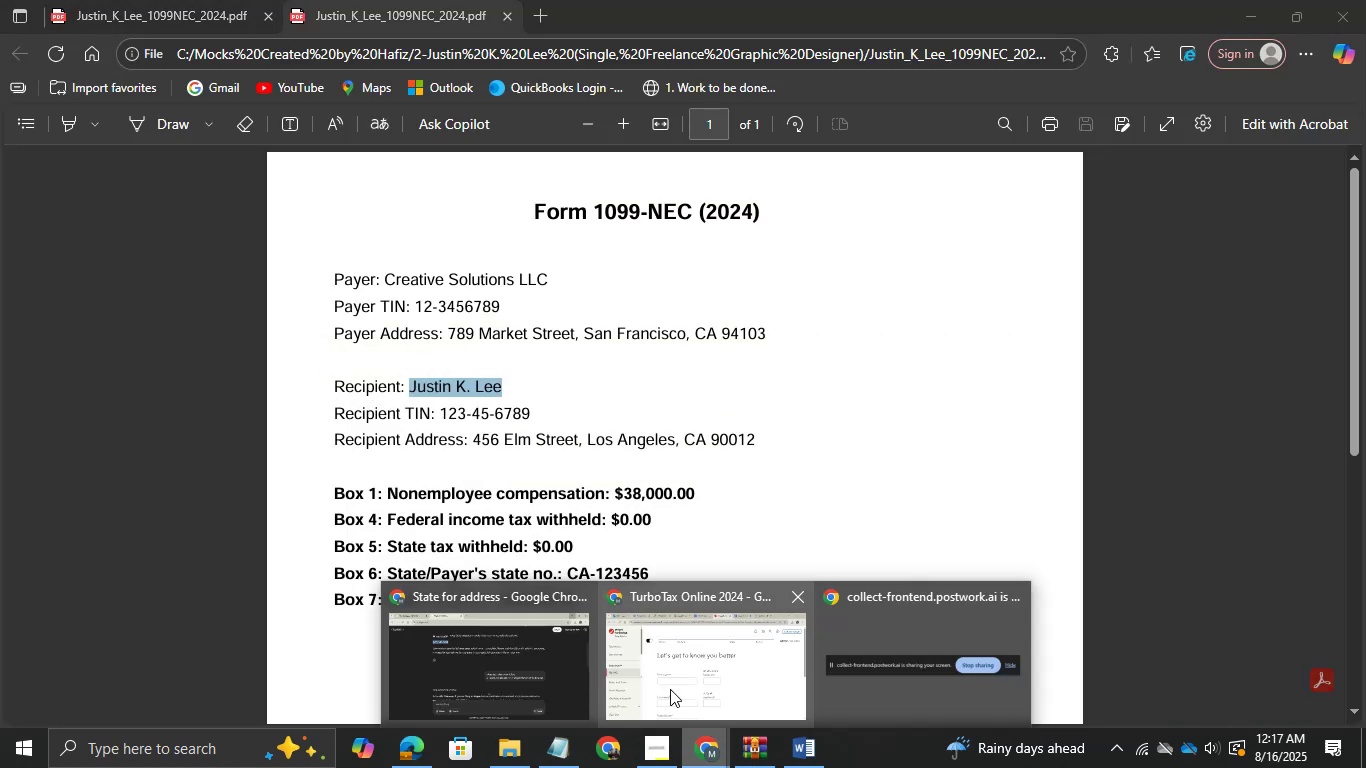 
left_click([672, 682])
 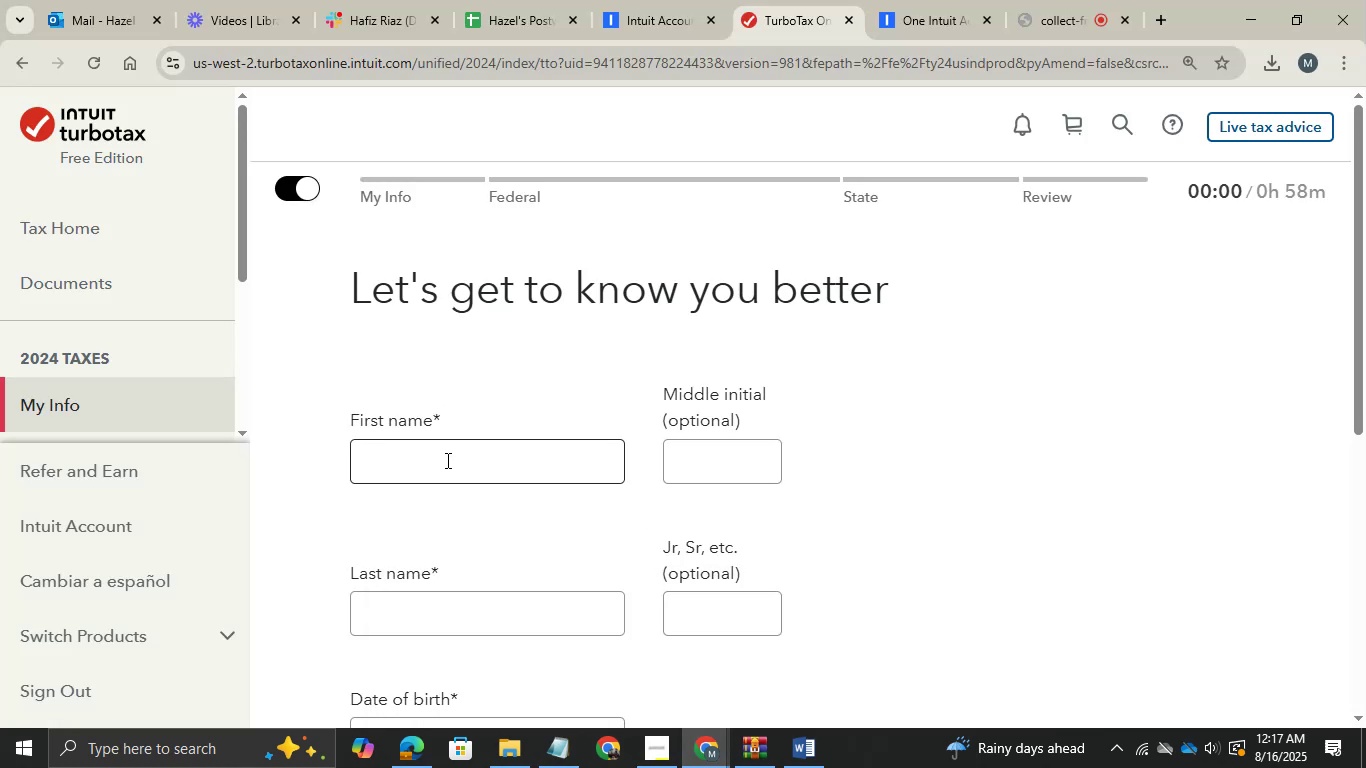 
left_click([446, 460])
 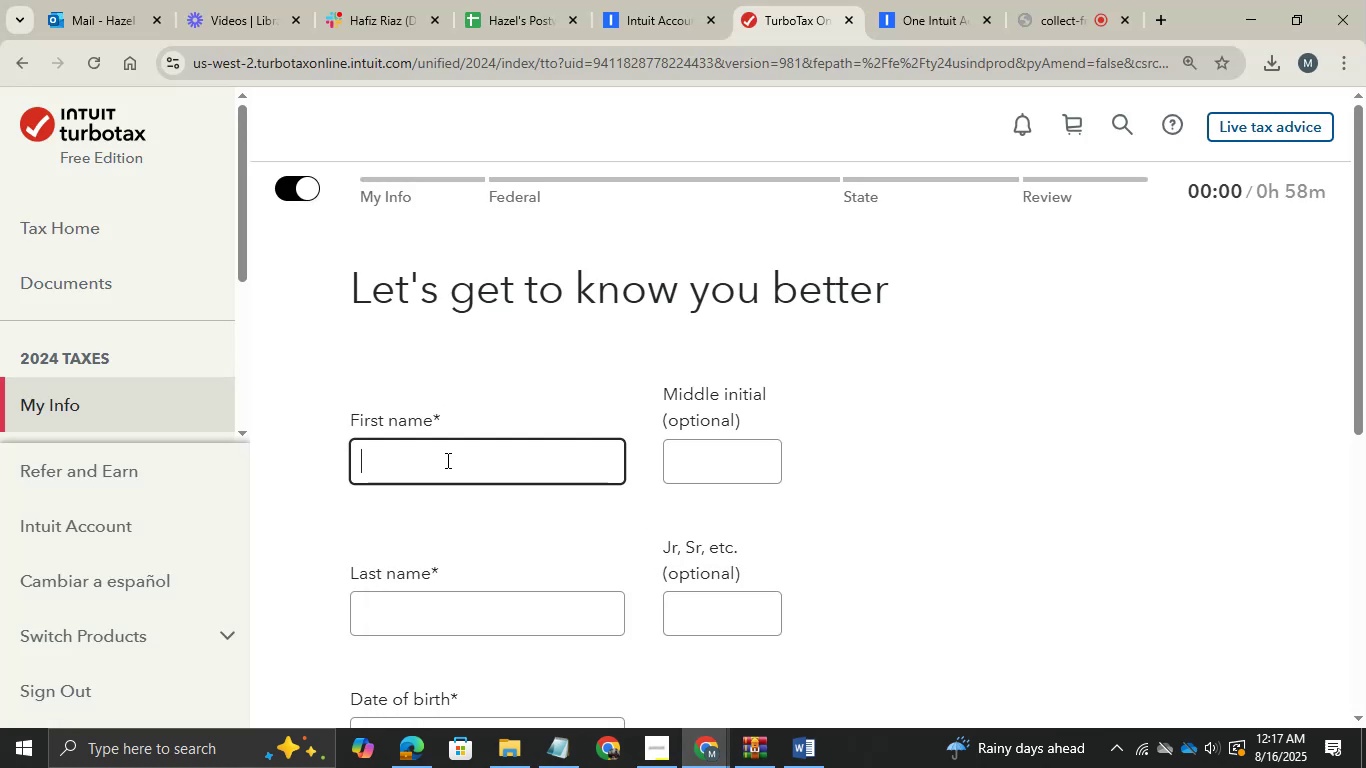 
key(Control+ControlLeft)
 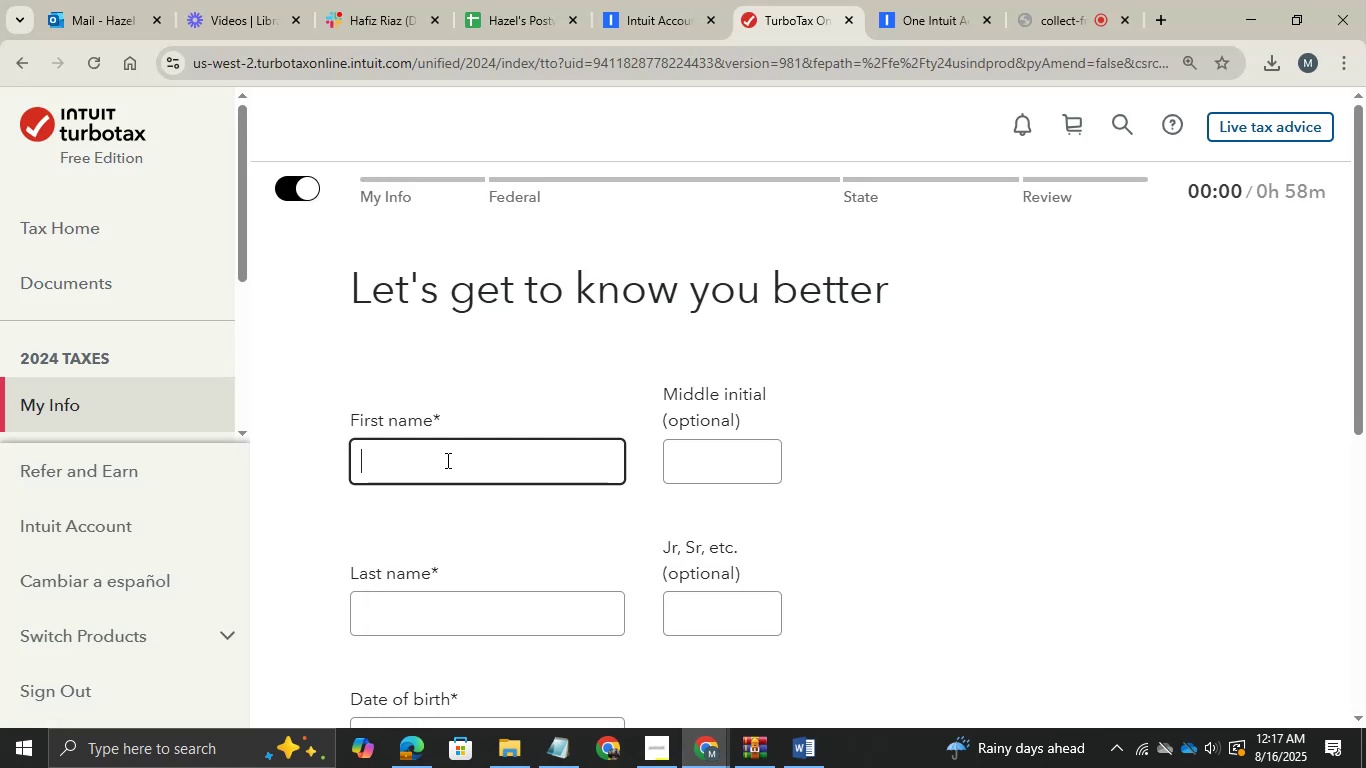 
key(Control+V)
 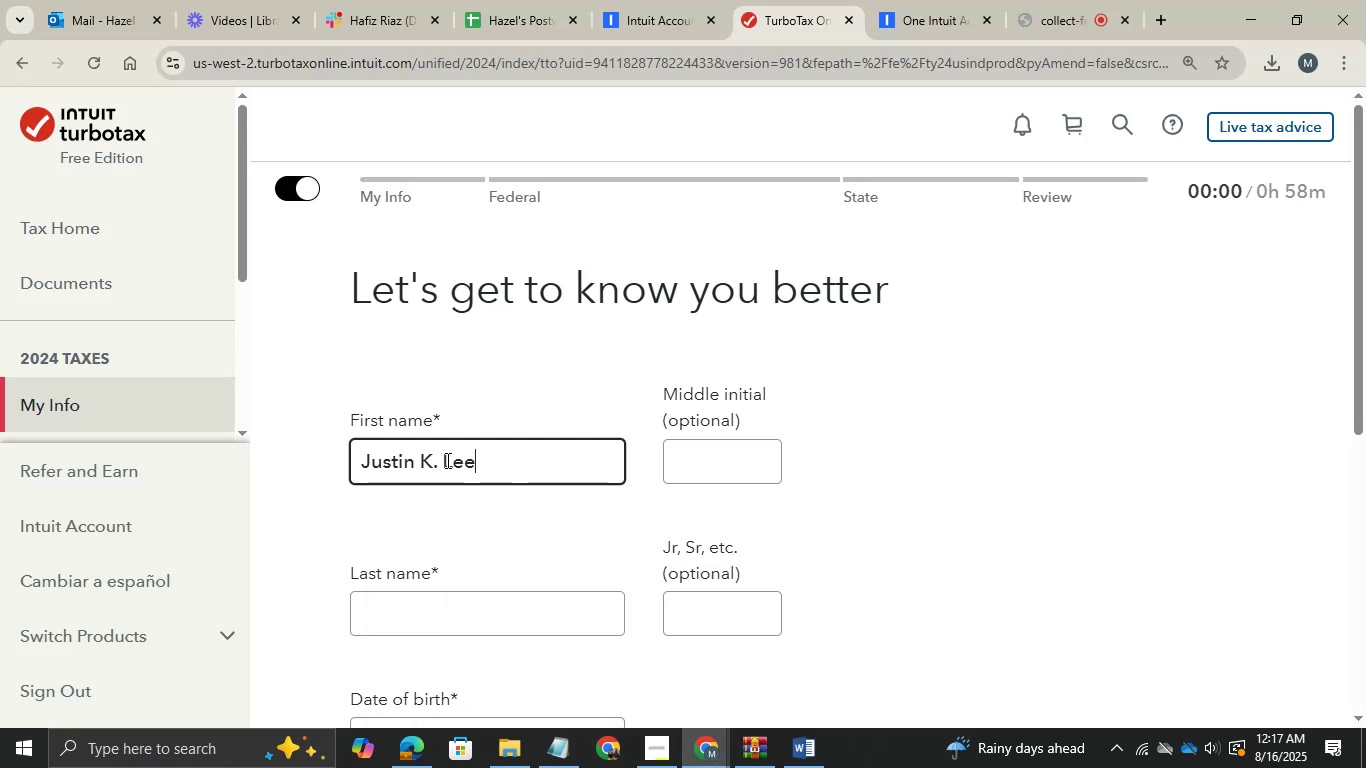 
hold_key(key=ArrowLeft, duration=0.71)
 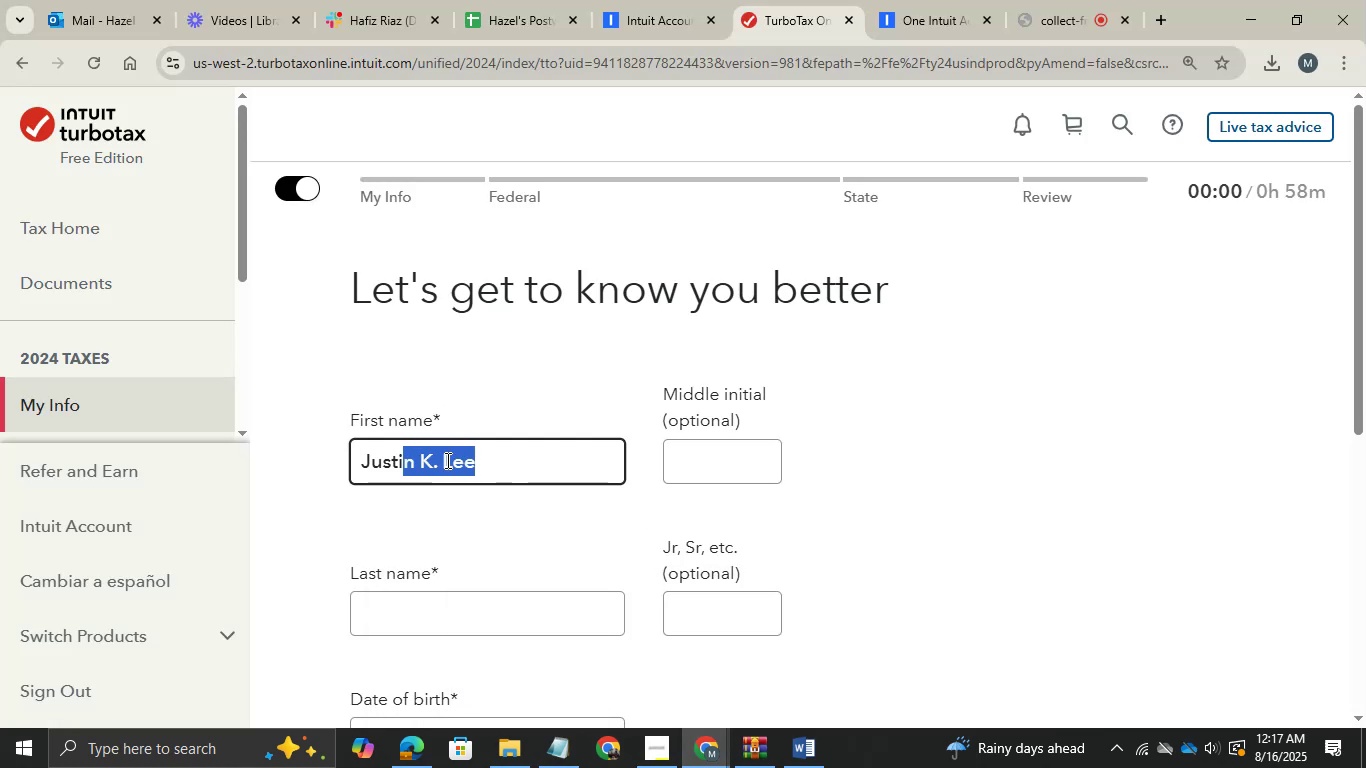 
key(Shift+ArrowRight)
 